 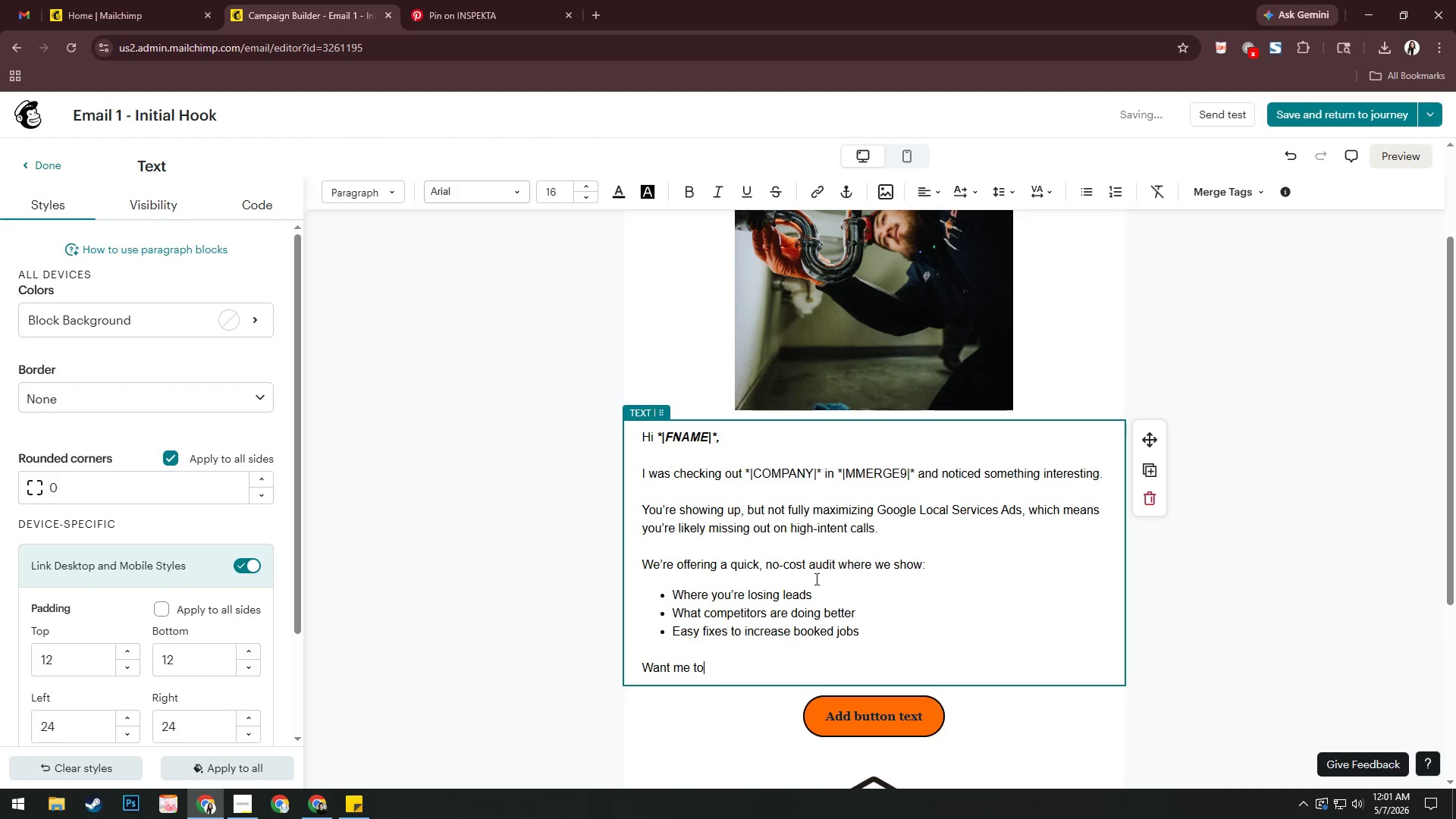 
hold_key(key=E, duration=0.56)
 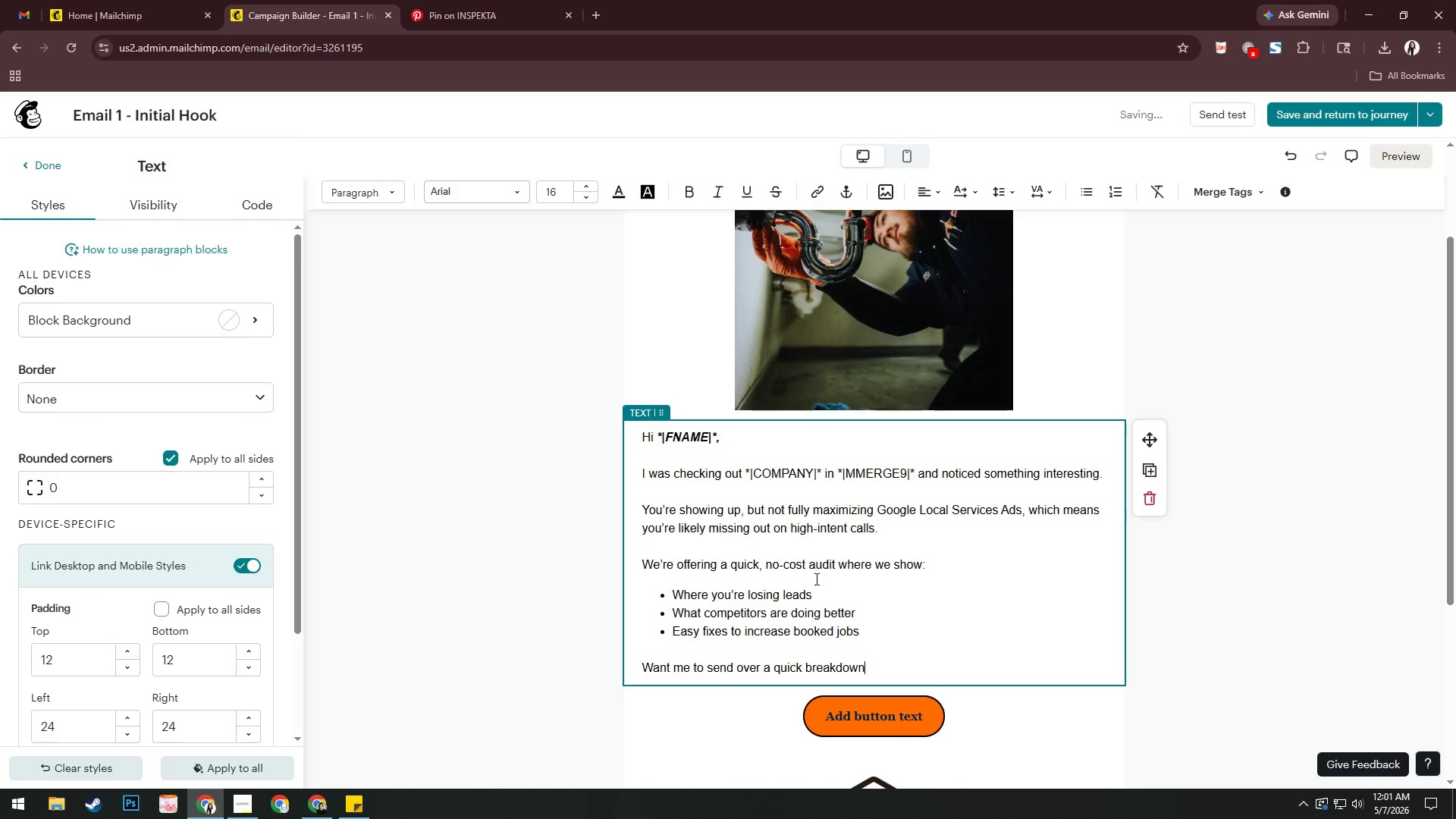 
wait(17.11)
 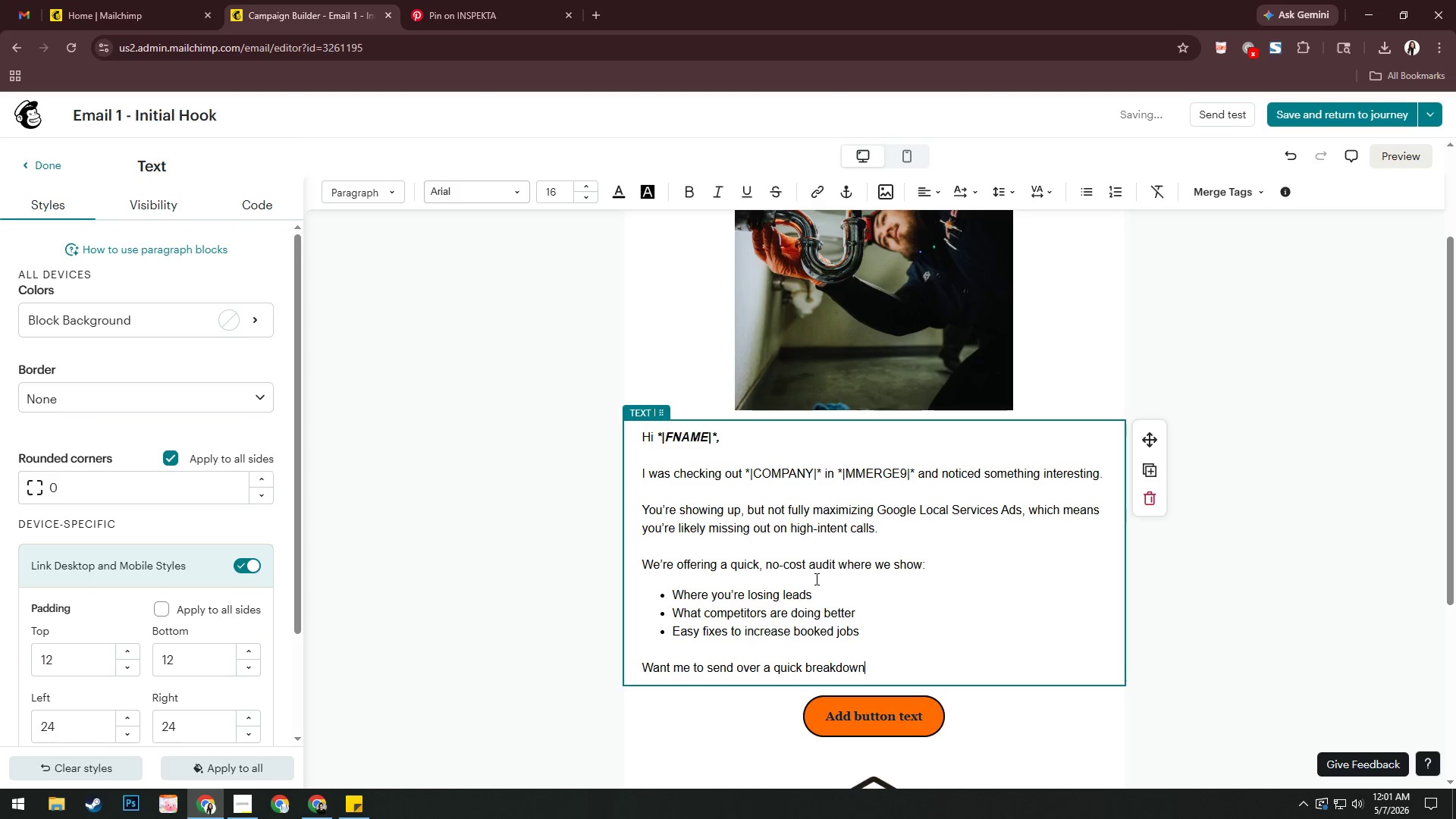 
left_click([1213, 197])
 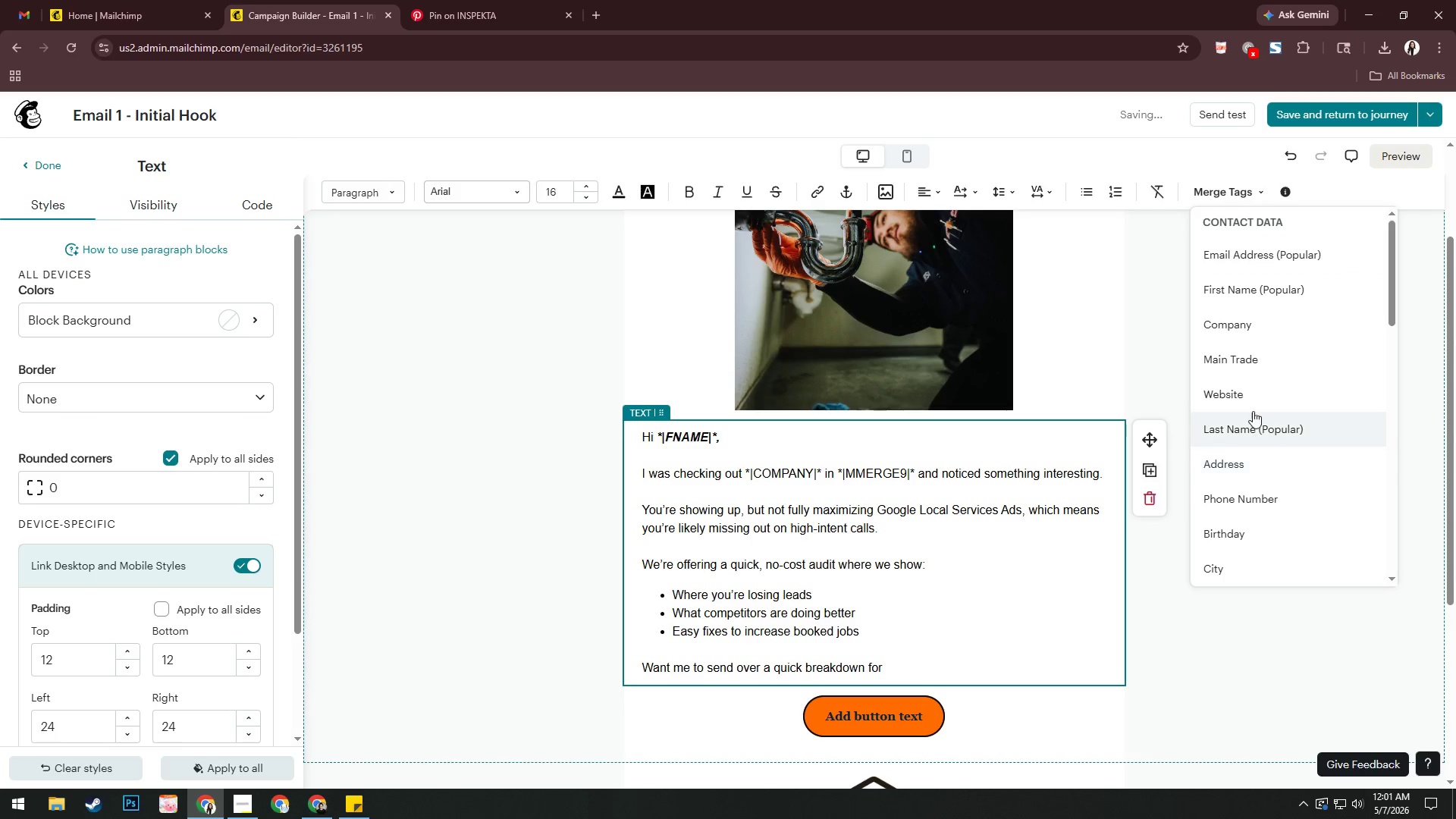 
left_click([1263, 326])
 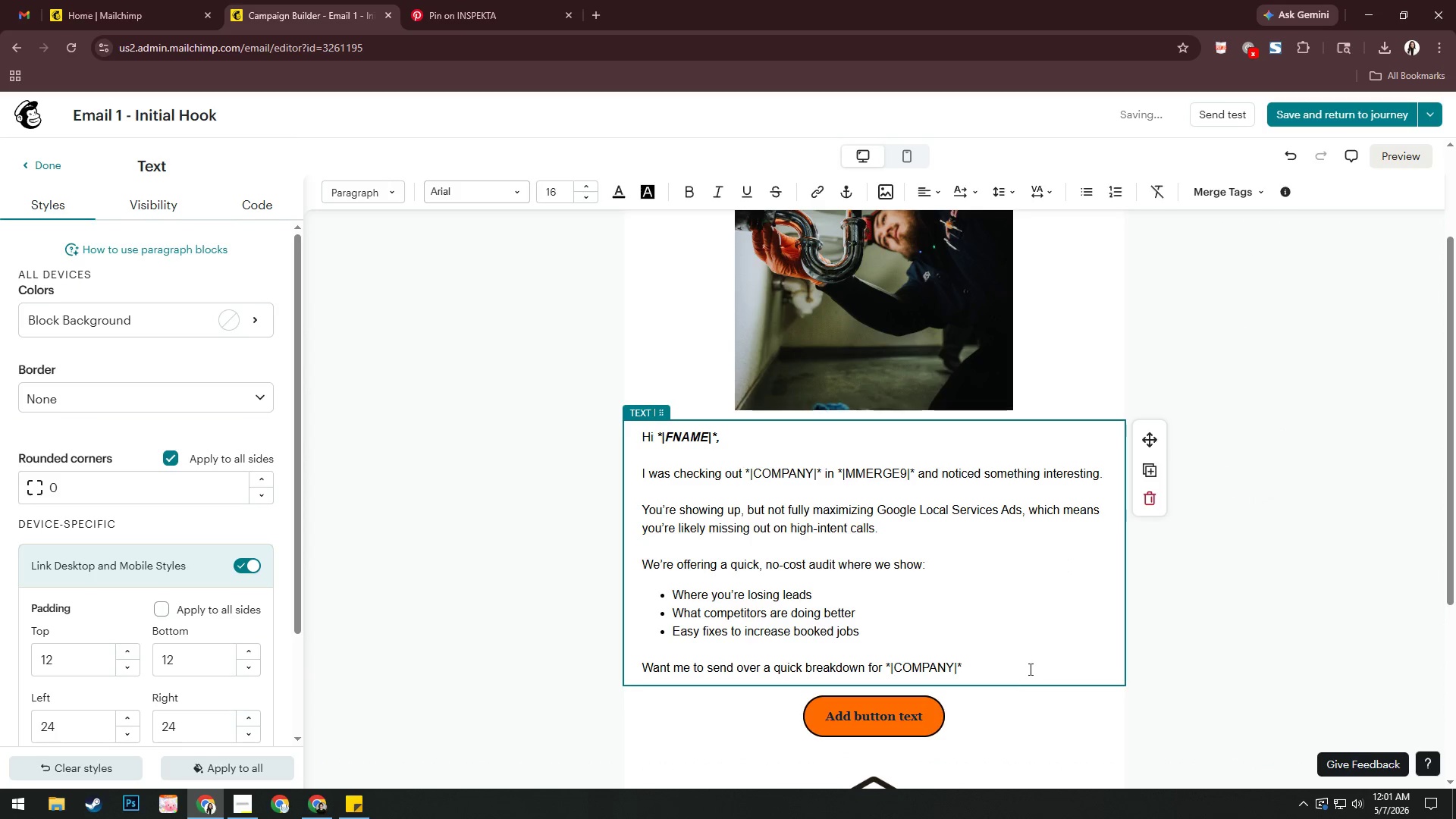 
key(Shift+Slash)
 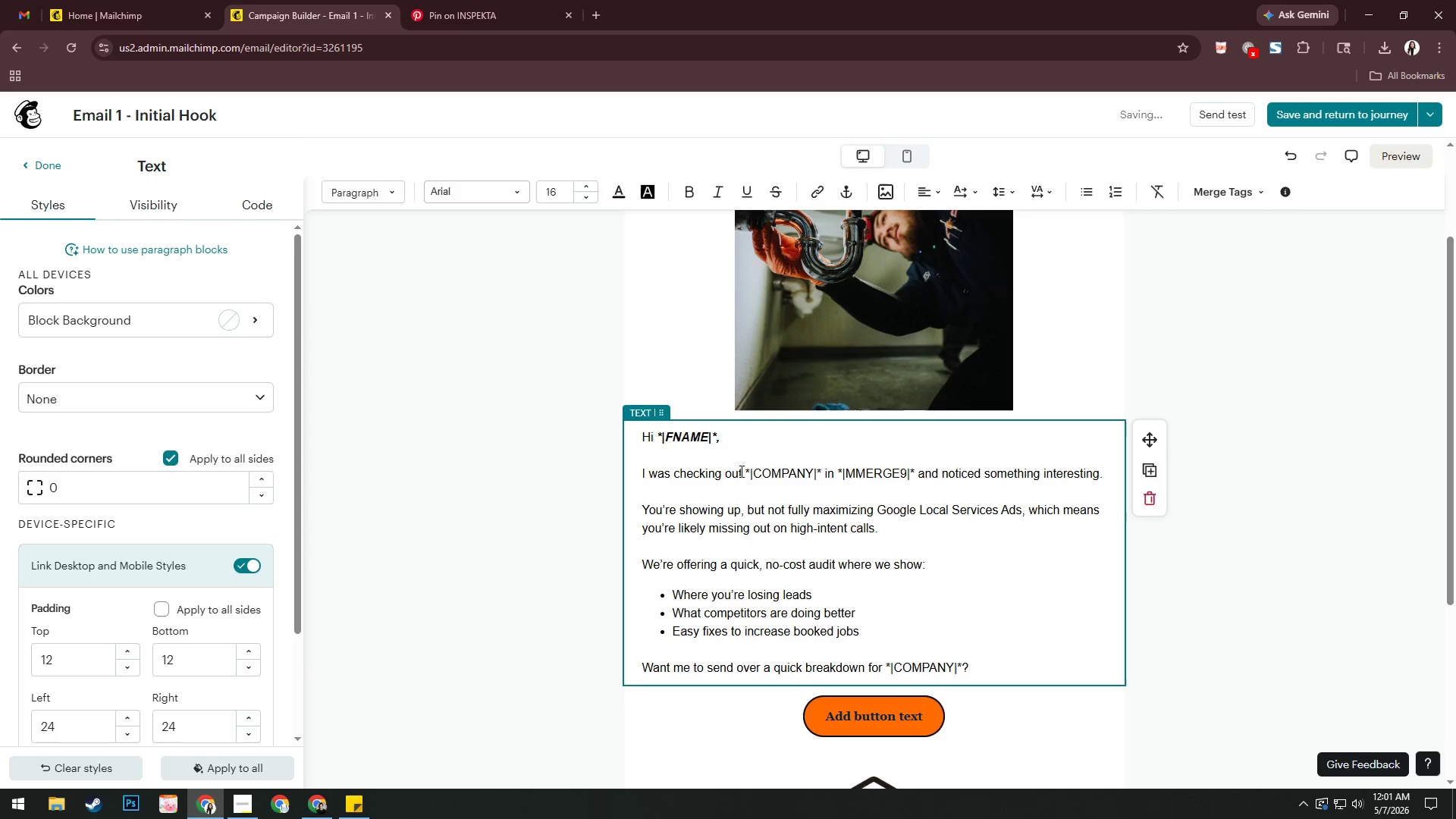 
left_click_drag(start_coordinate=[746, 469], to_coordinate=[820, 469])
 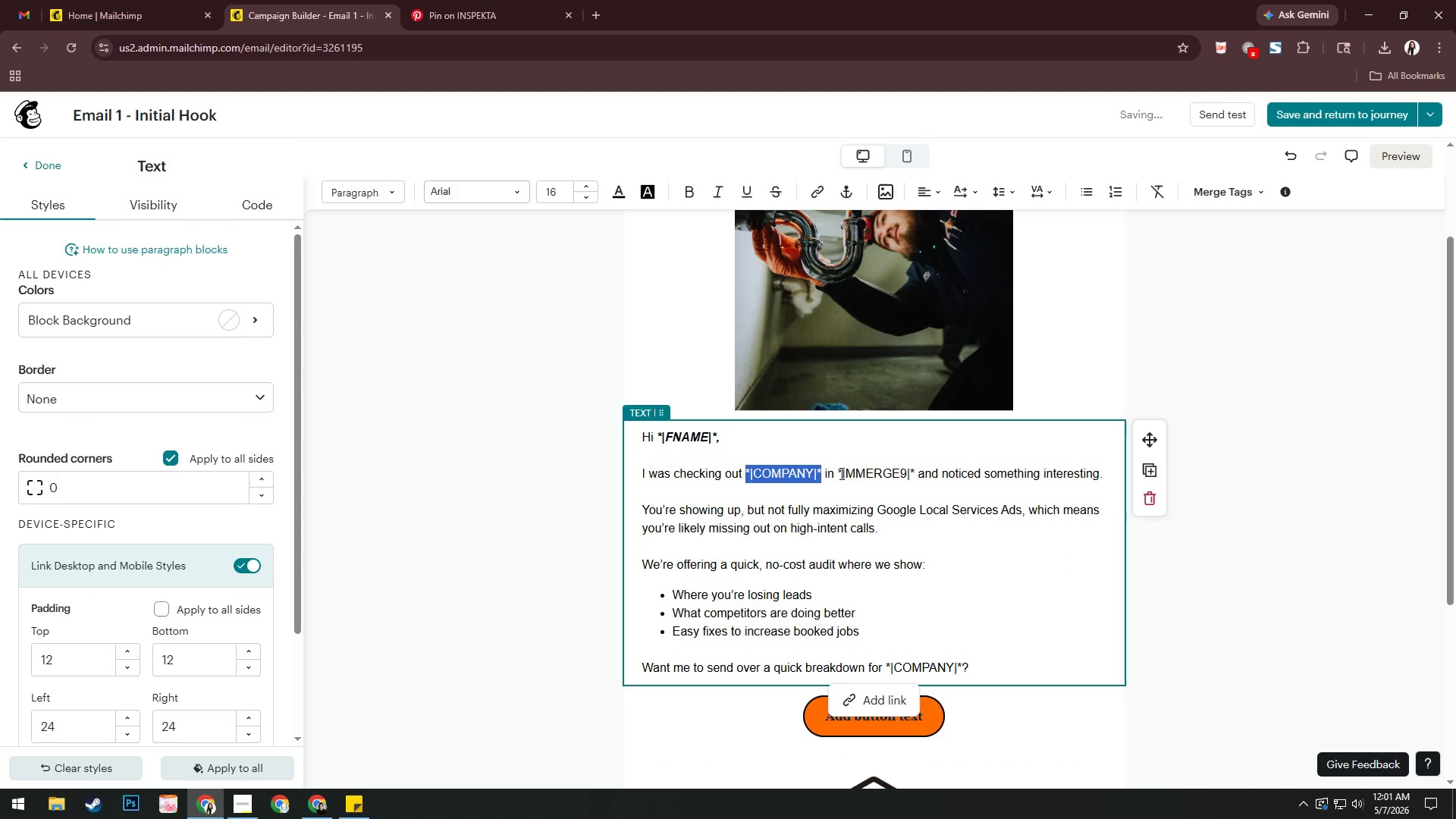 
hold_key(key=ControlLeft, duration=1.5)
left_click_drag(start_coordinate=[838, 472], to_coordinate=[862, 472])
 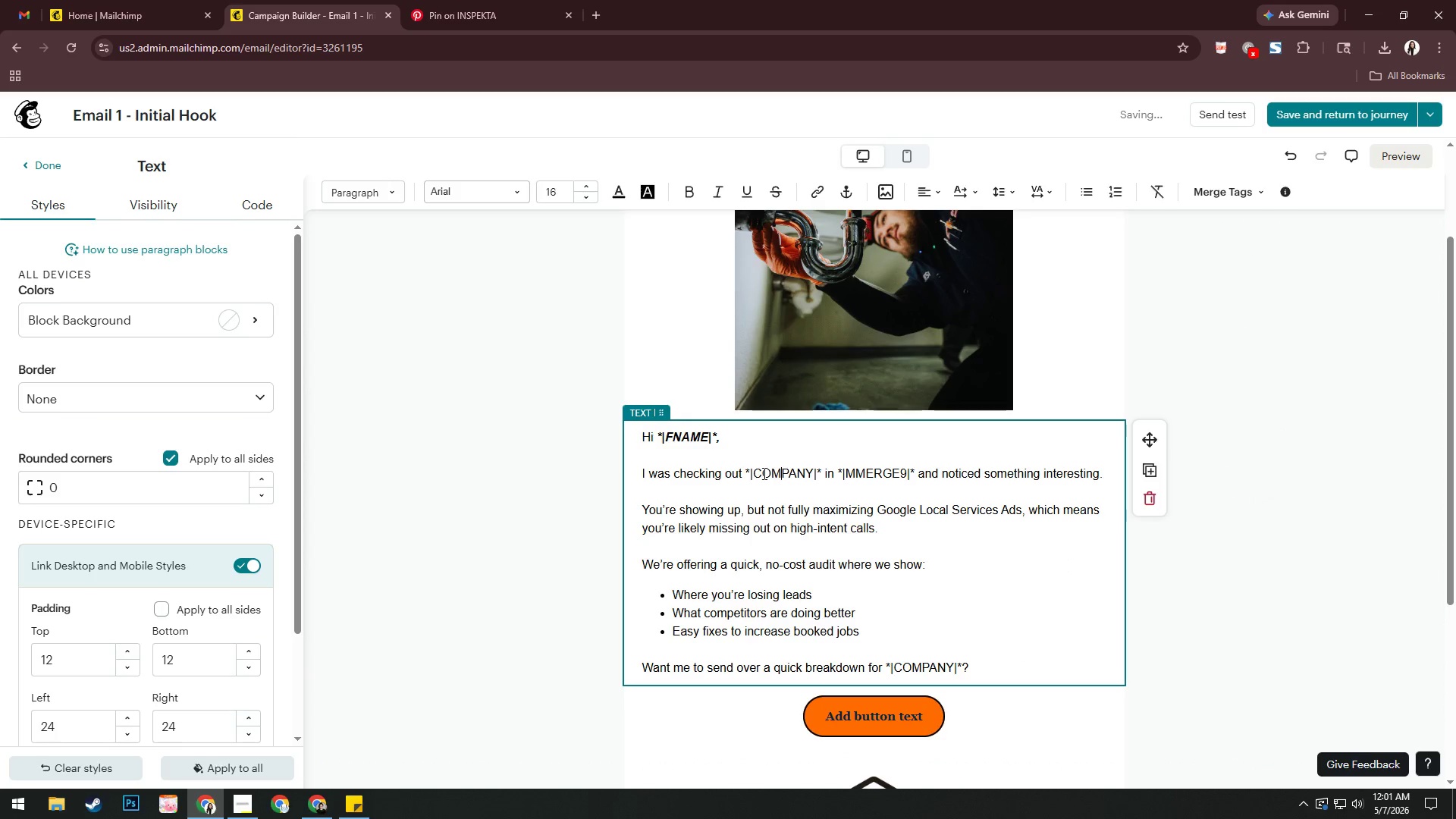 
key(Control+ControlLeft)
 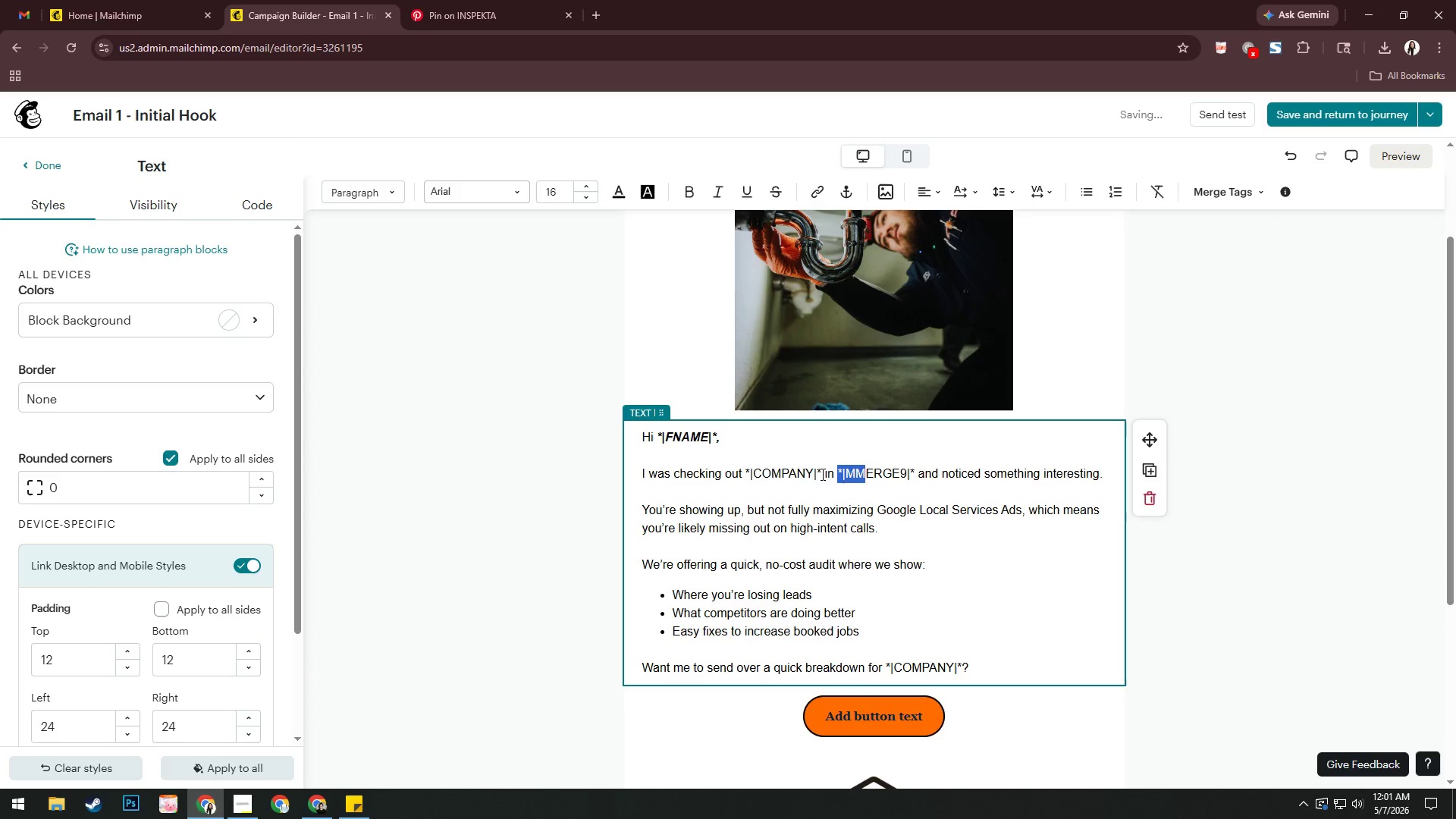 
key(Control+ControlLeft)
 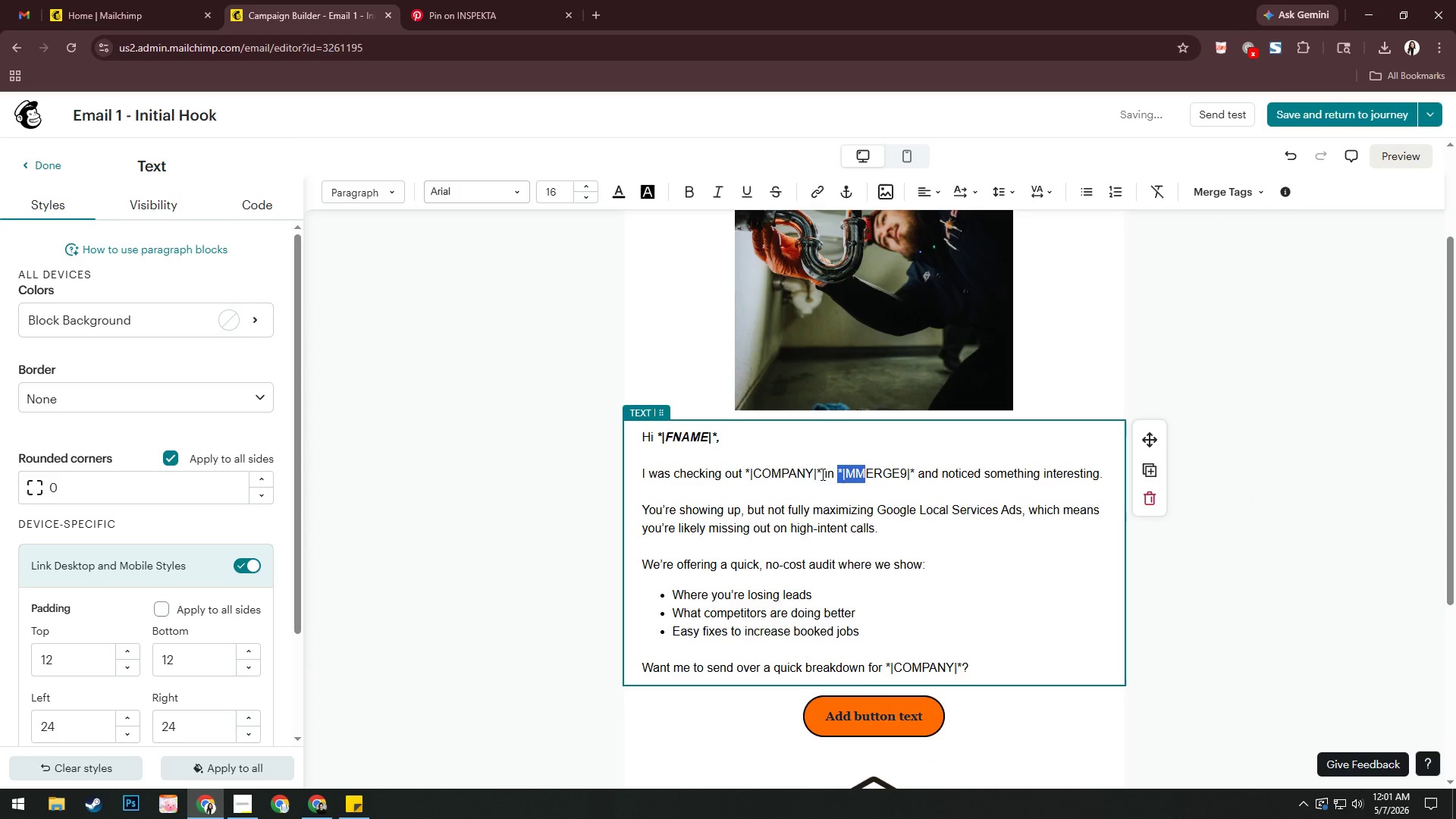 
key(Control+ControlLeft)
 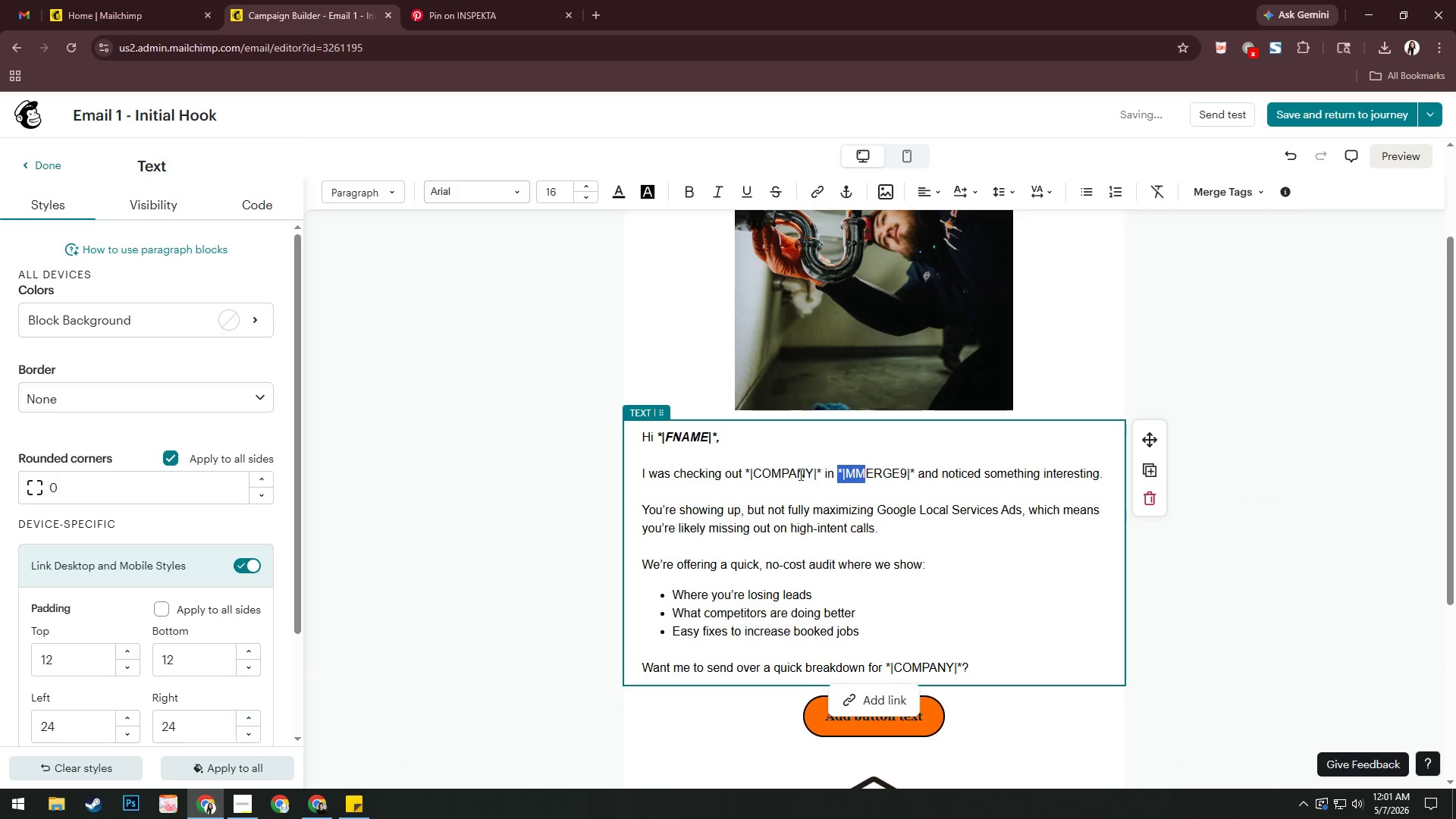 
key(Control+ControlLeft)
 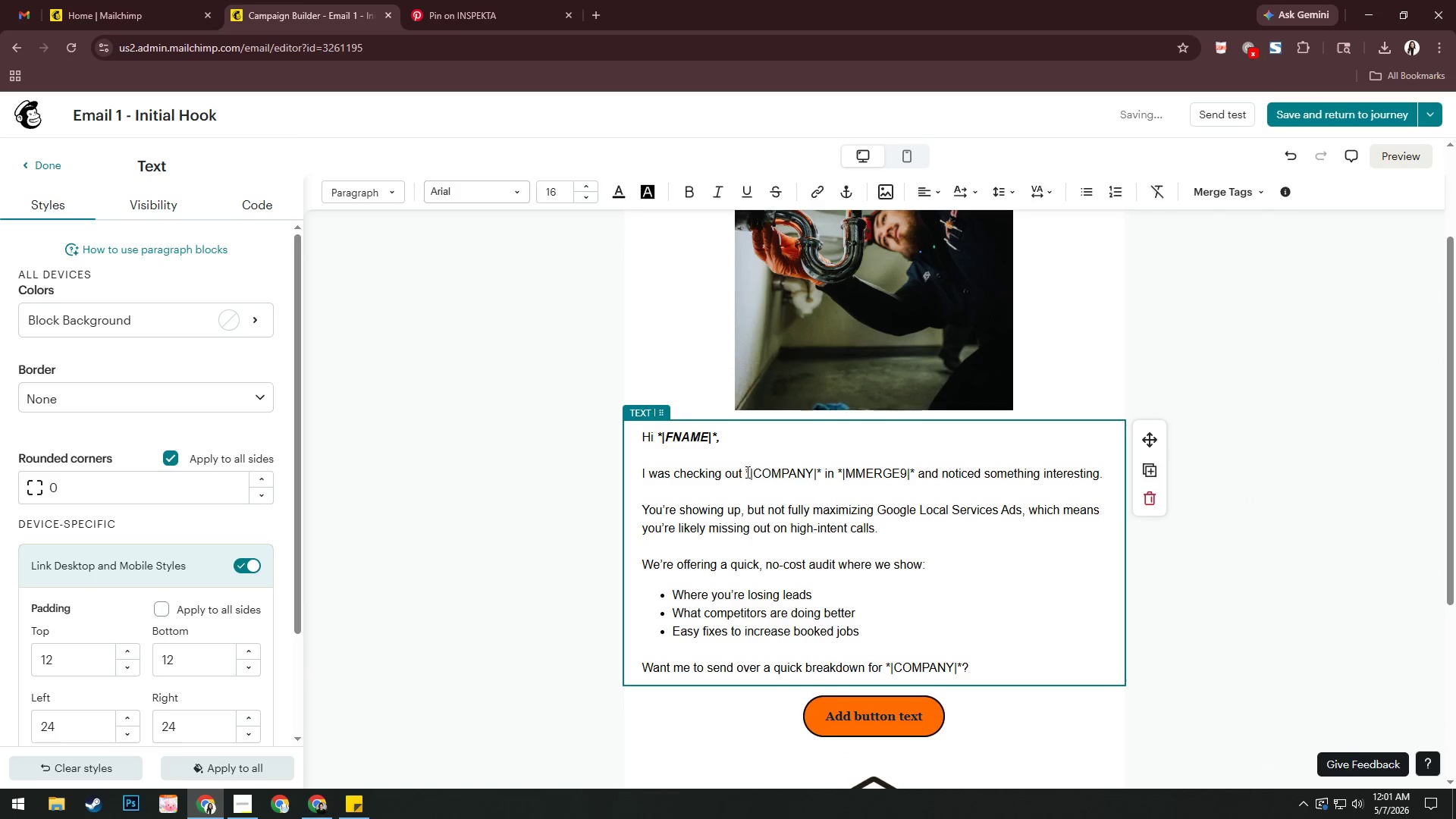 
left_click([747, 472])
 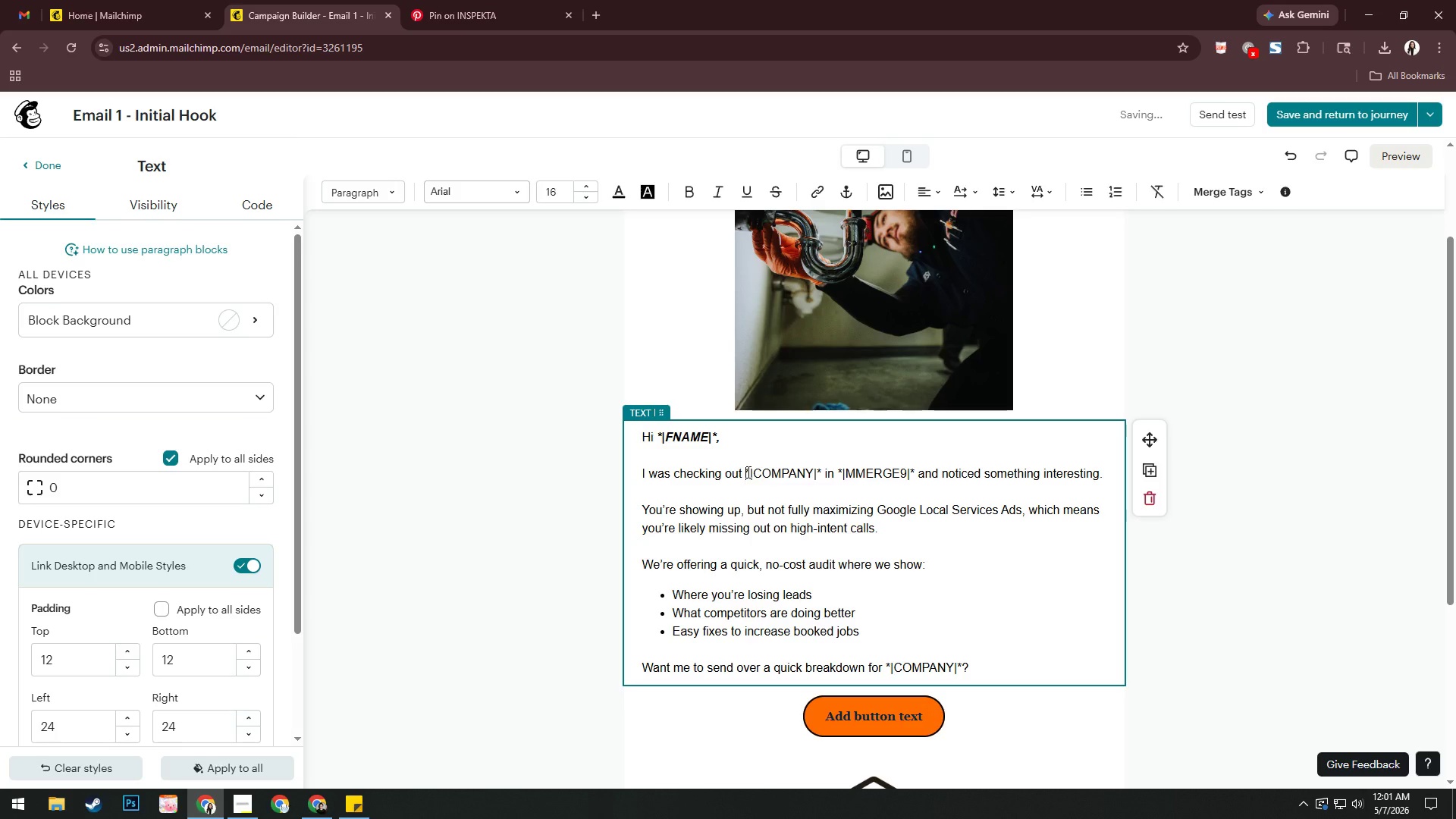 
left_click_drag(start_coordinate=[747, 472], to_coordinate=[819, 472])
 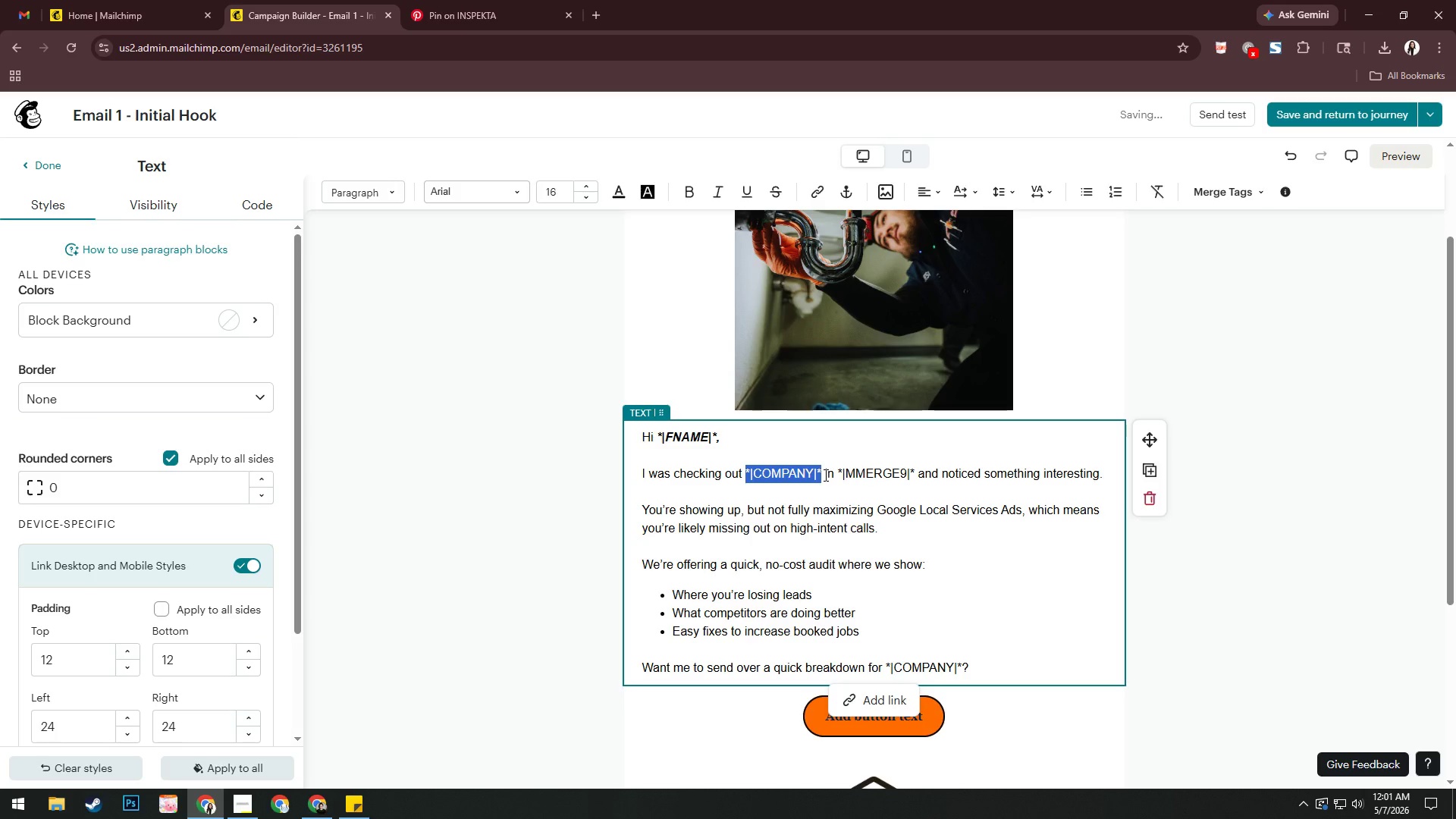 
hold_key(key=AltLeft, duration=1.5)
left_click_drag(start_coordinate=[840, 471], to_coordinate=[869, 471])
 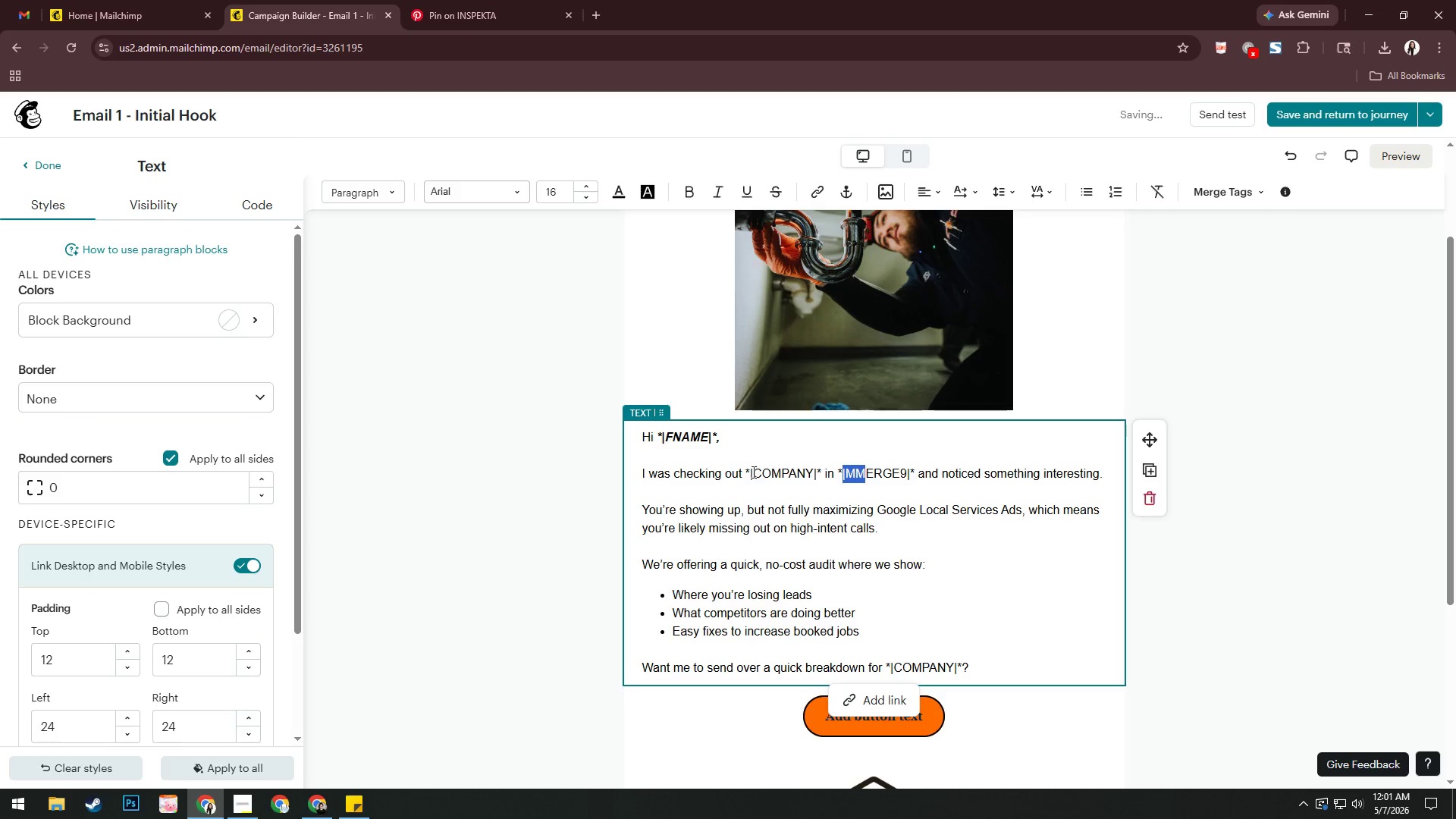 
key(Alt+AltLeft)
 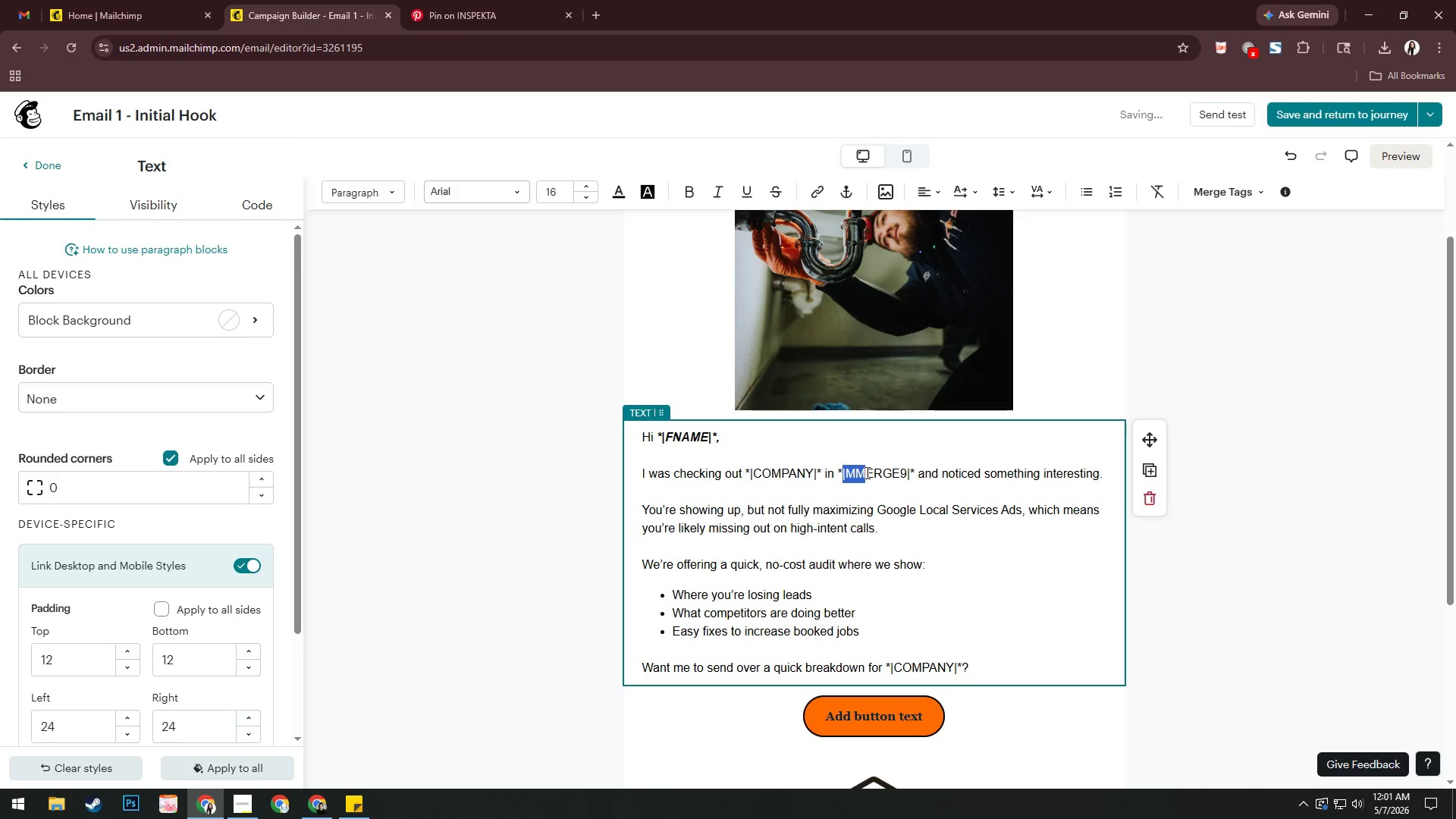 
key(Alt+AltLeft)
 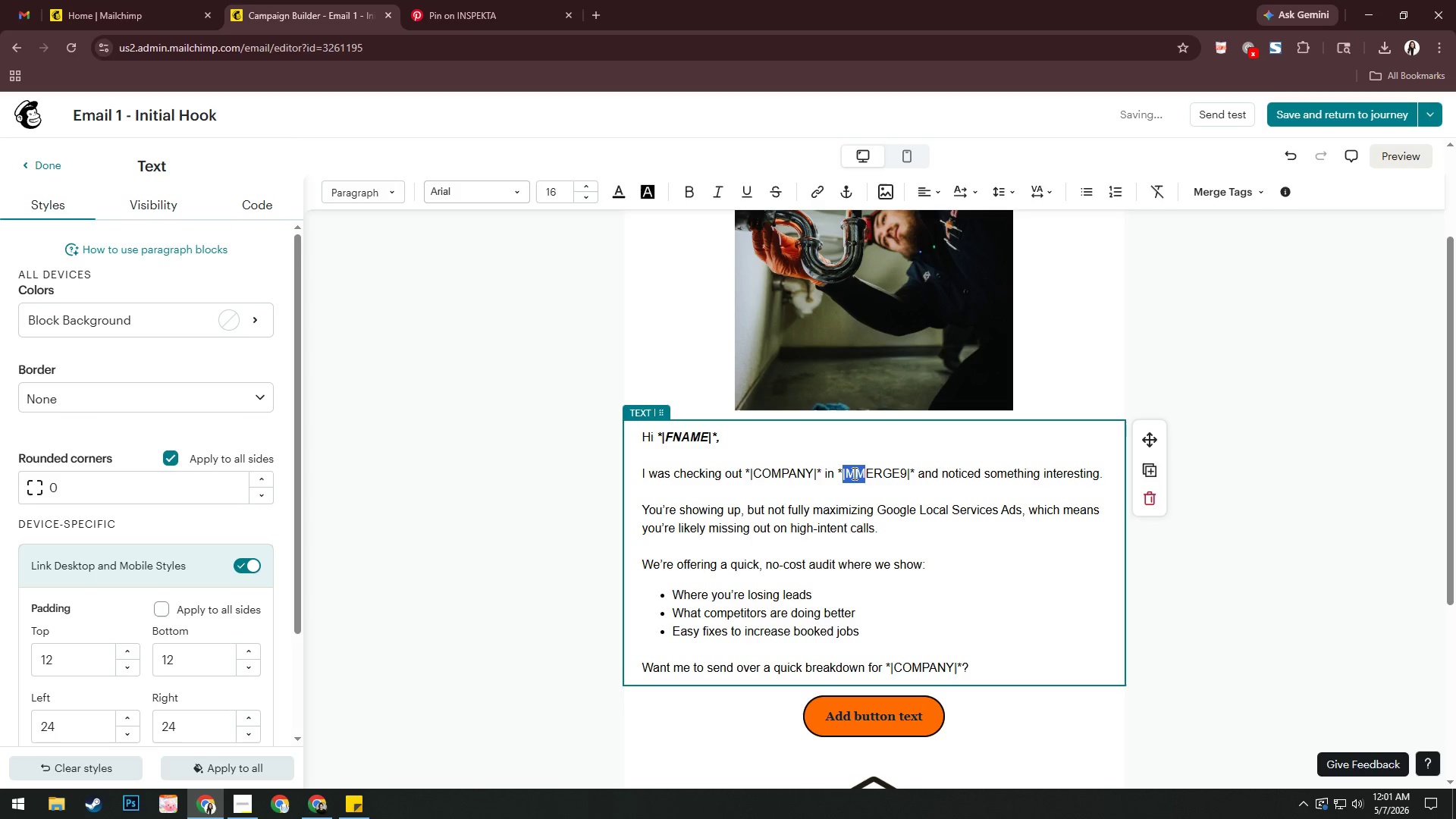 
key(Alt+AltLeft)
 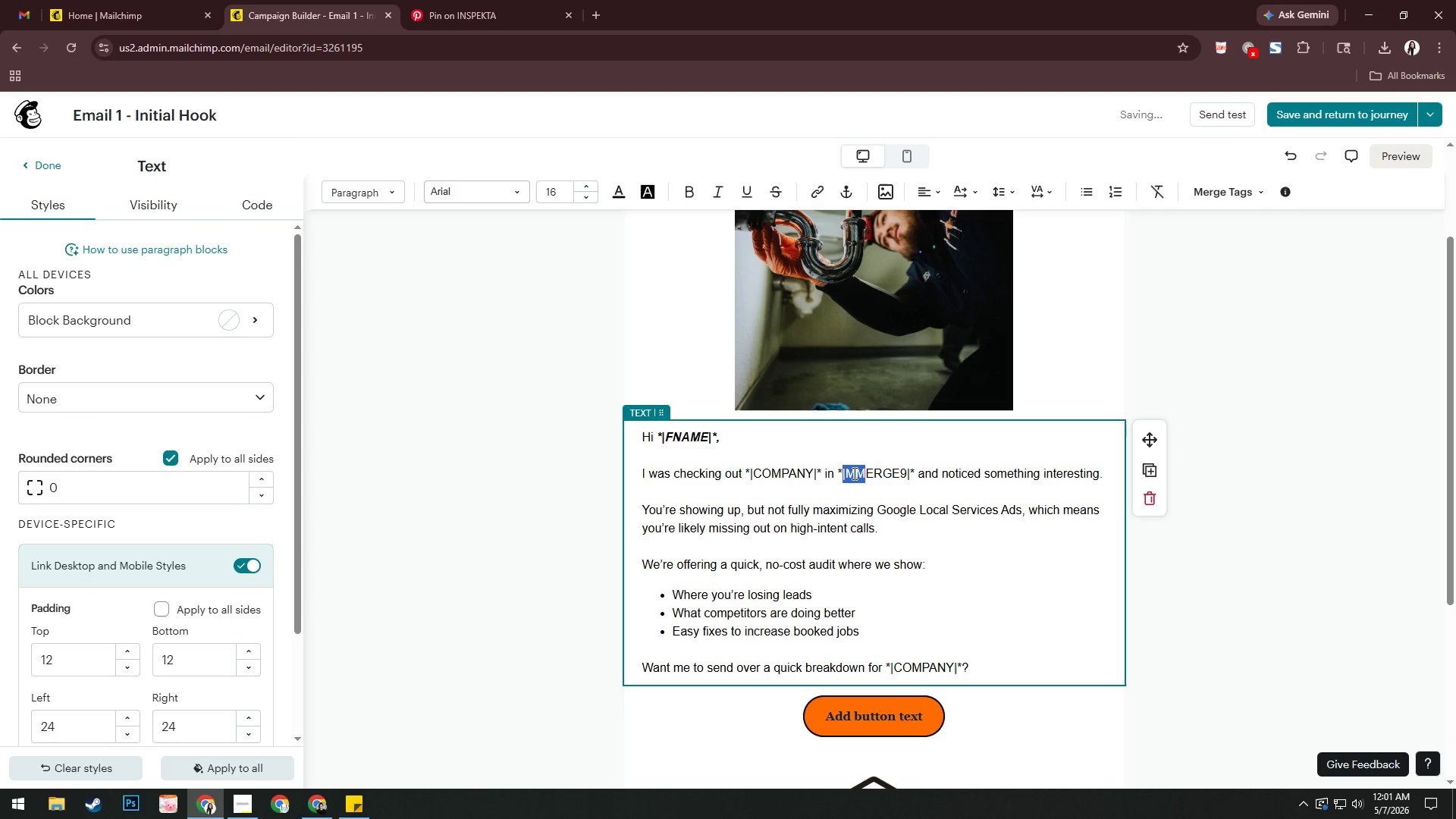 
key(Alt+AltLeft)
 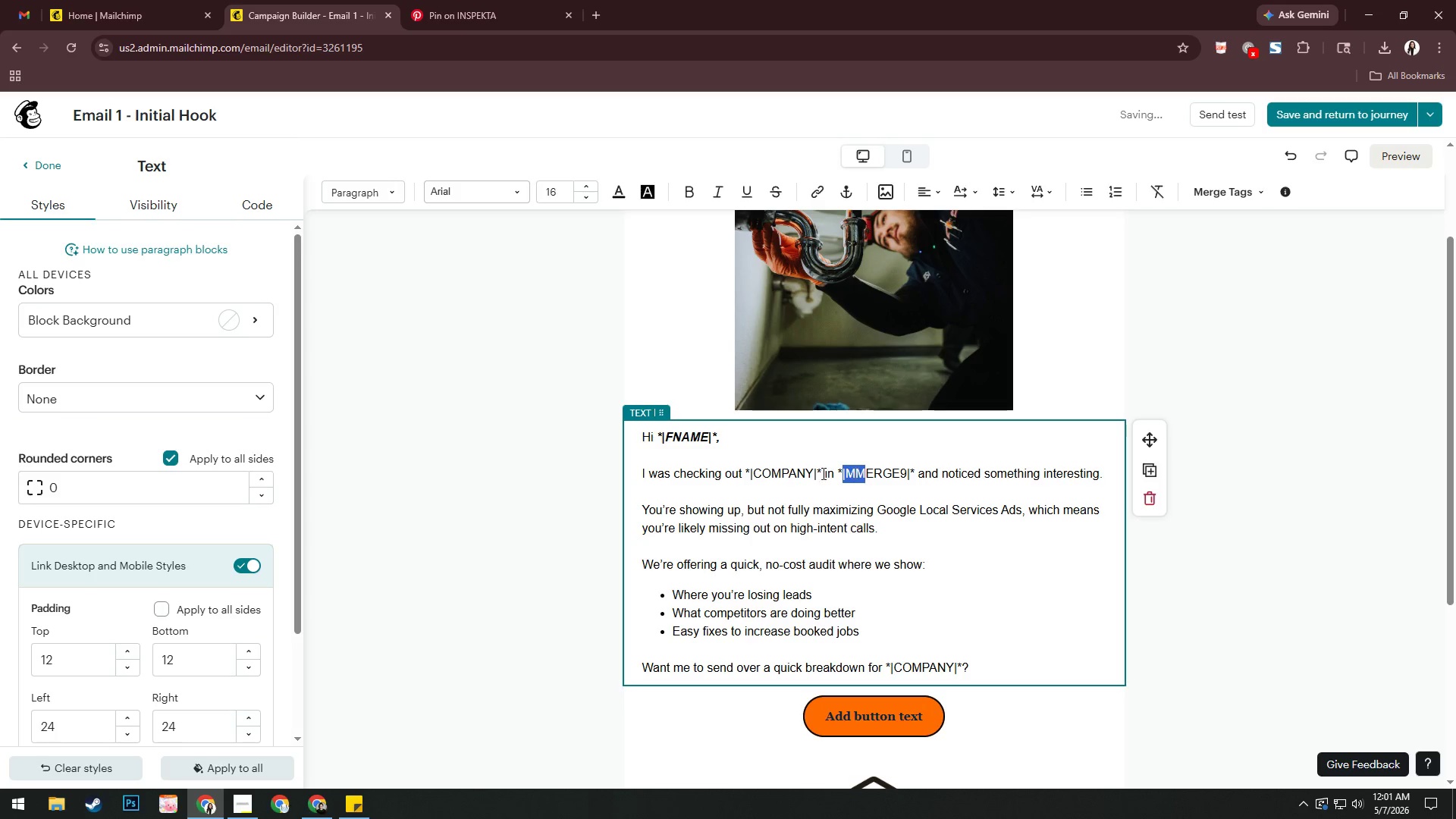 
key(Alt+AltLeft)
 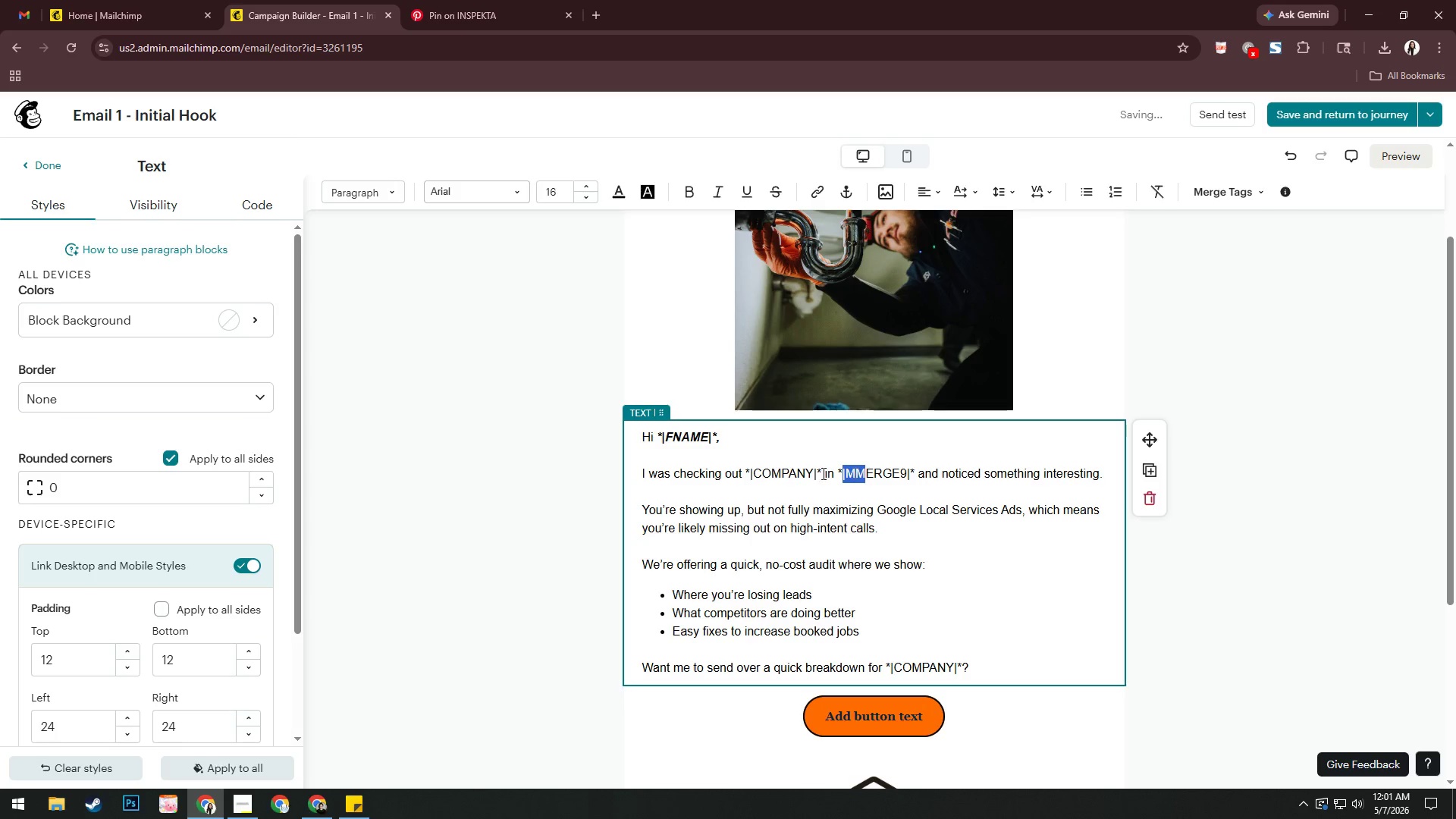 
key(Alt+AltLeft)
 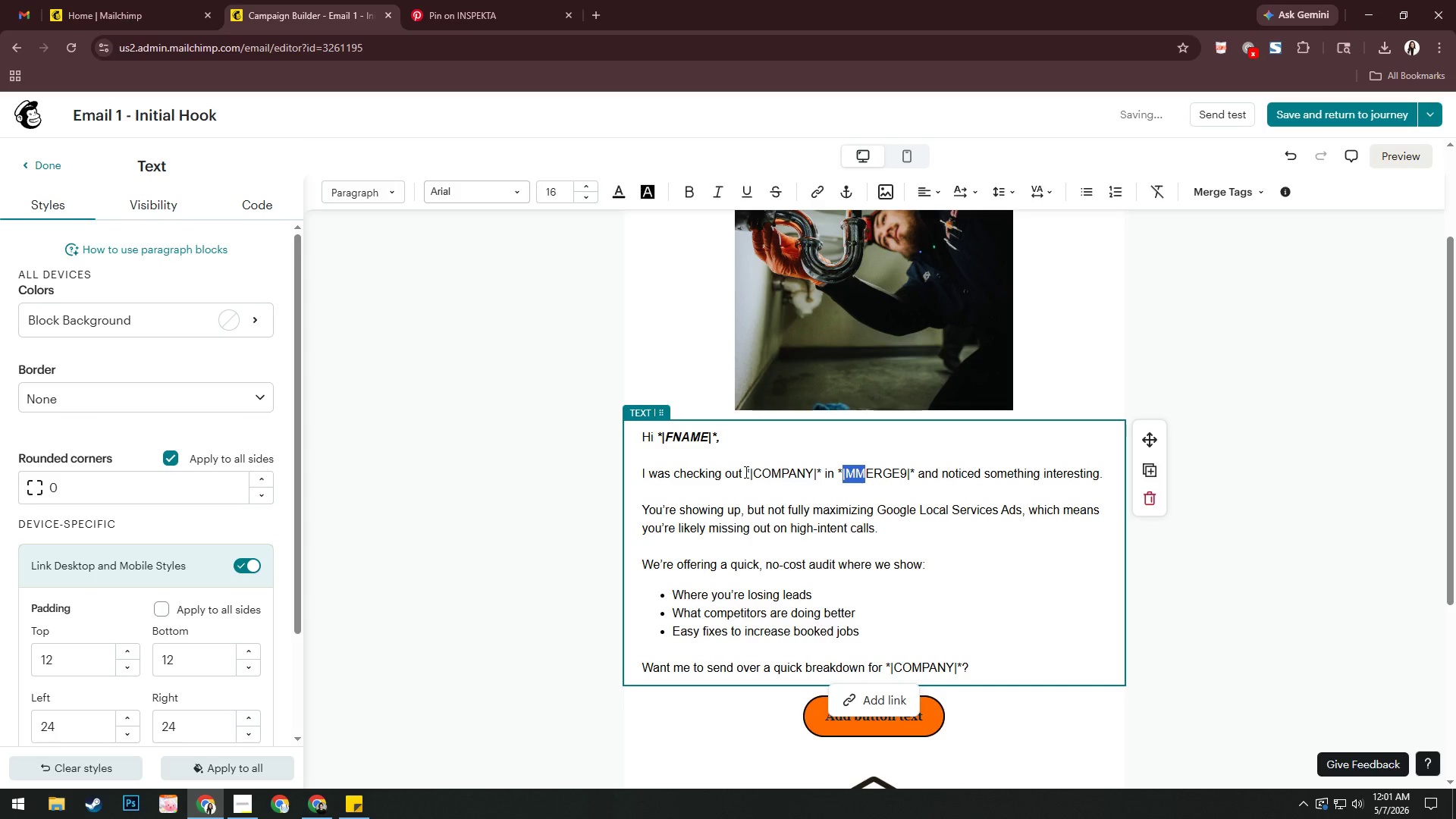 
left_click_drag(start_coordinate=[745, 472], to_coordinate=[819, 472])
 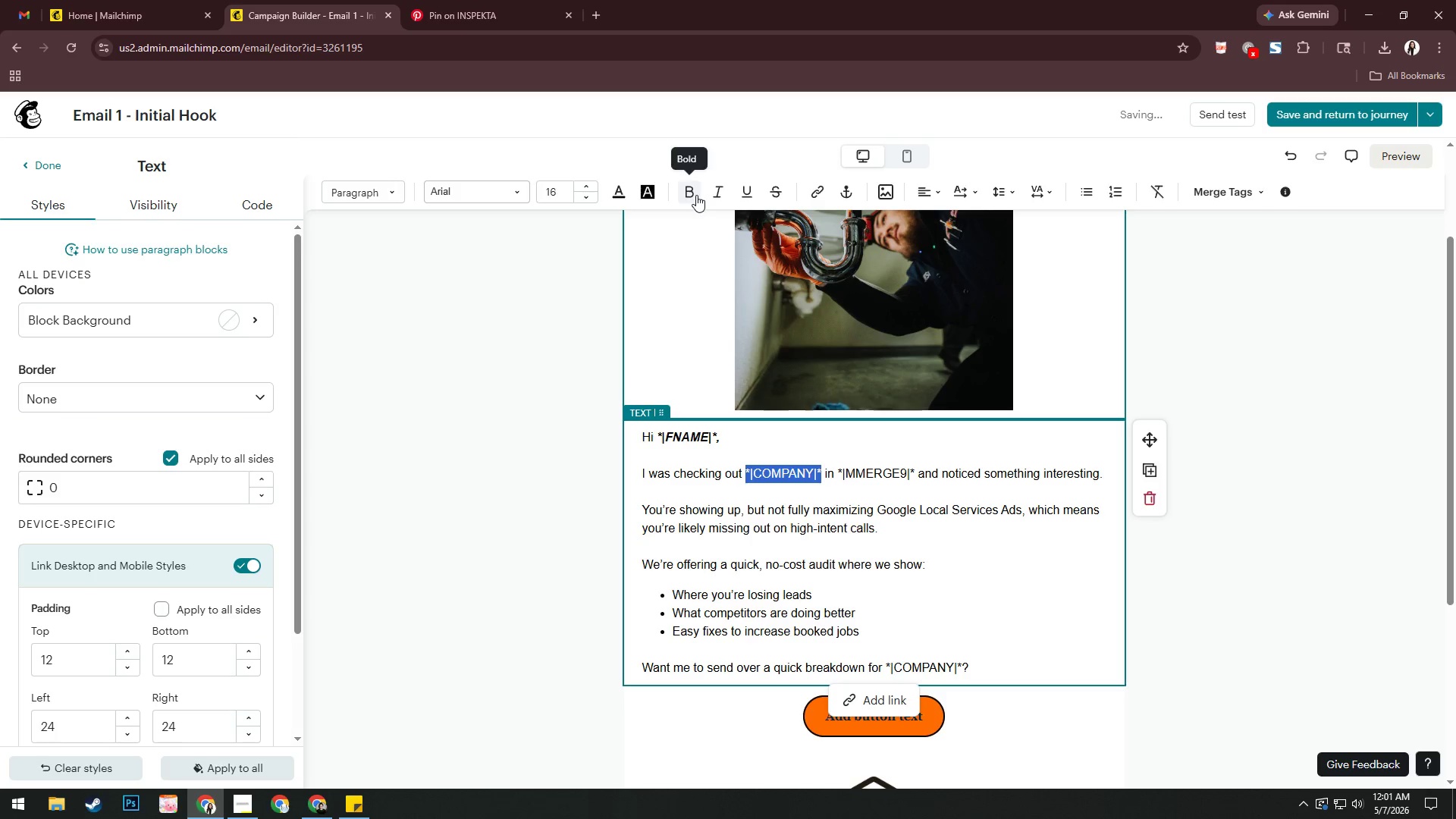 
double_click([720, 199])
 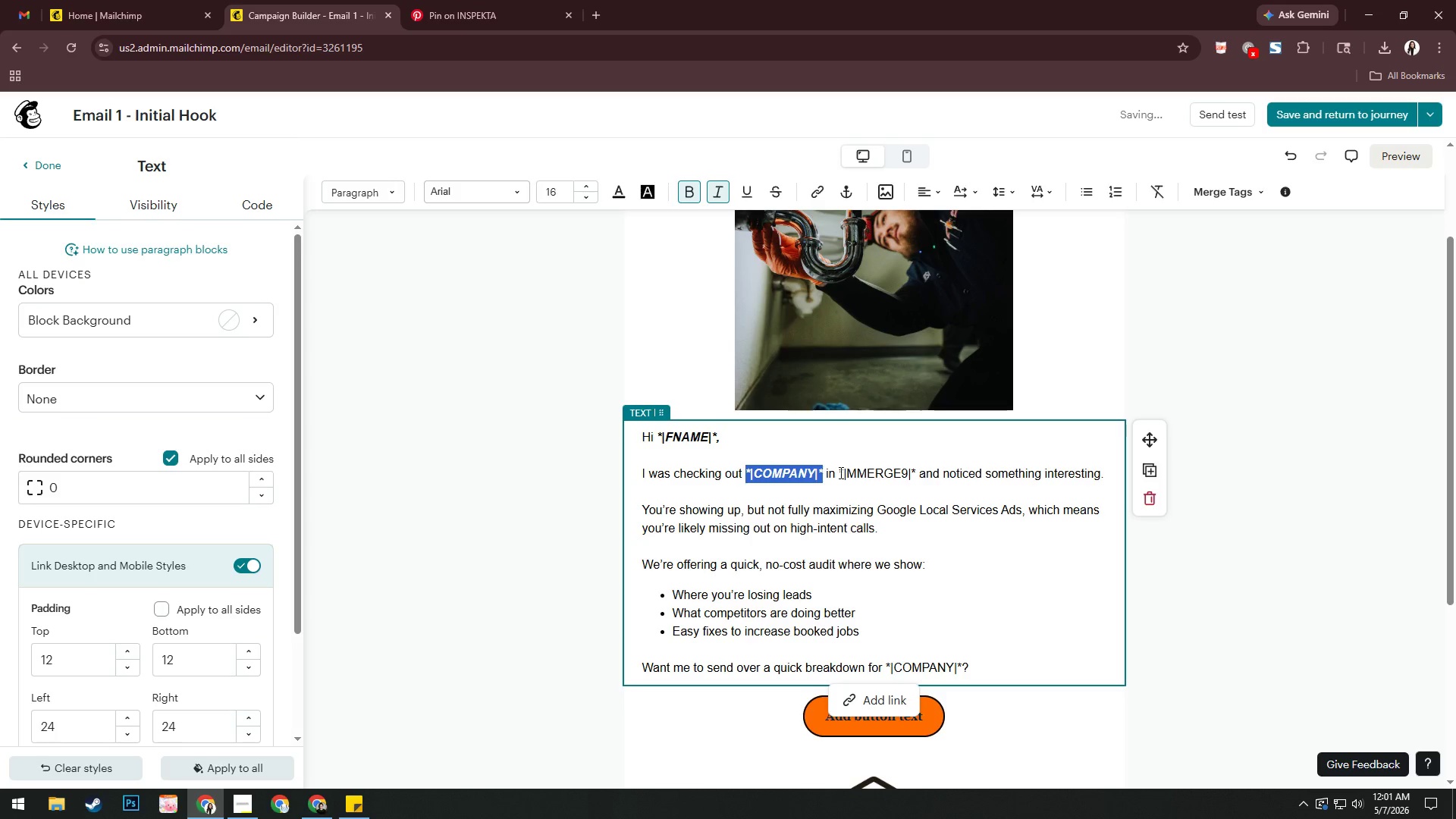 
left_click_drag(start_coordinate=[839, 472], to_coordinate=[917, 474])
 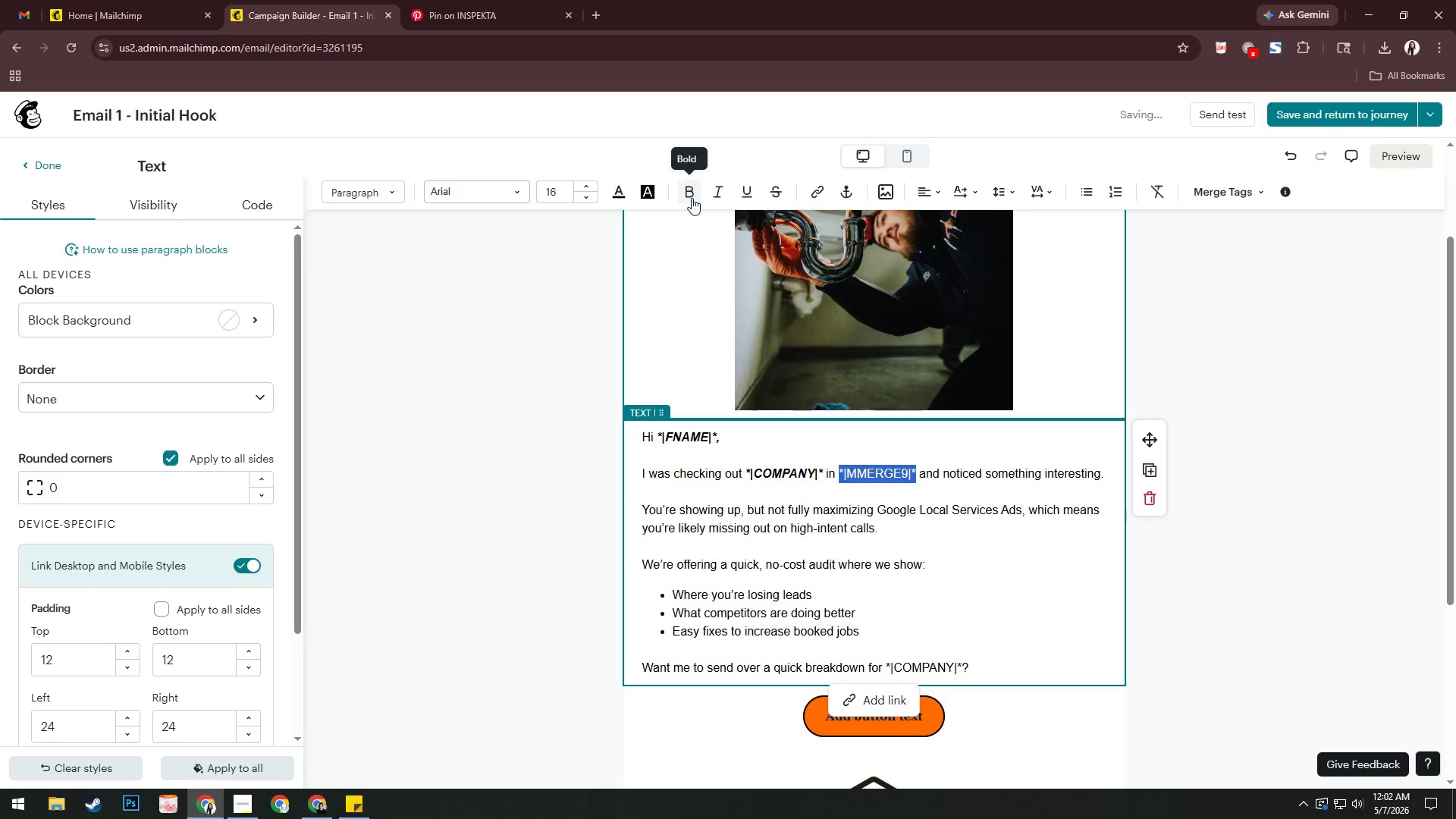 
double_click([719, 198])
 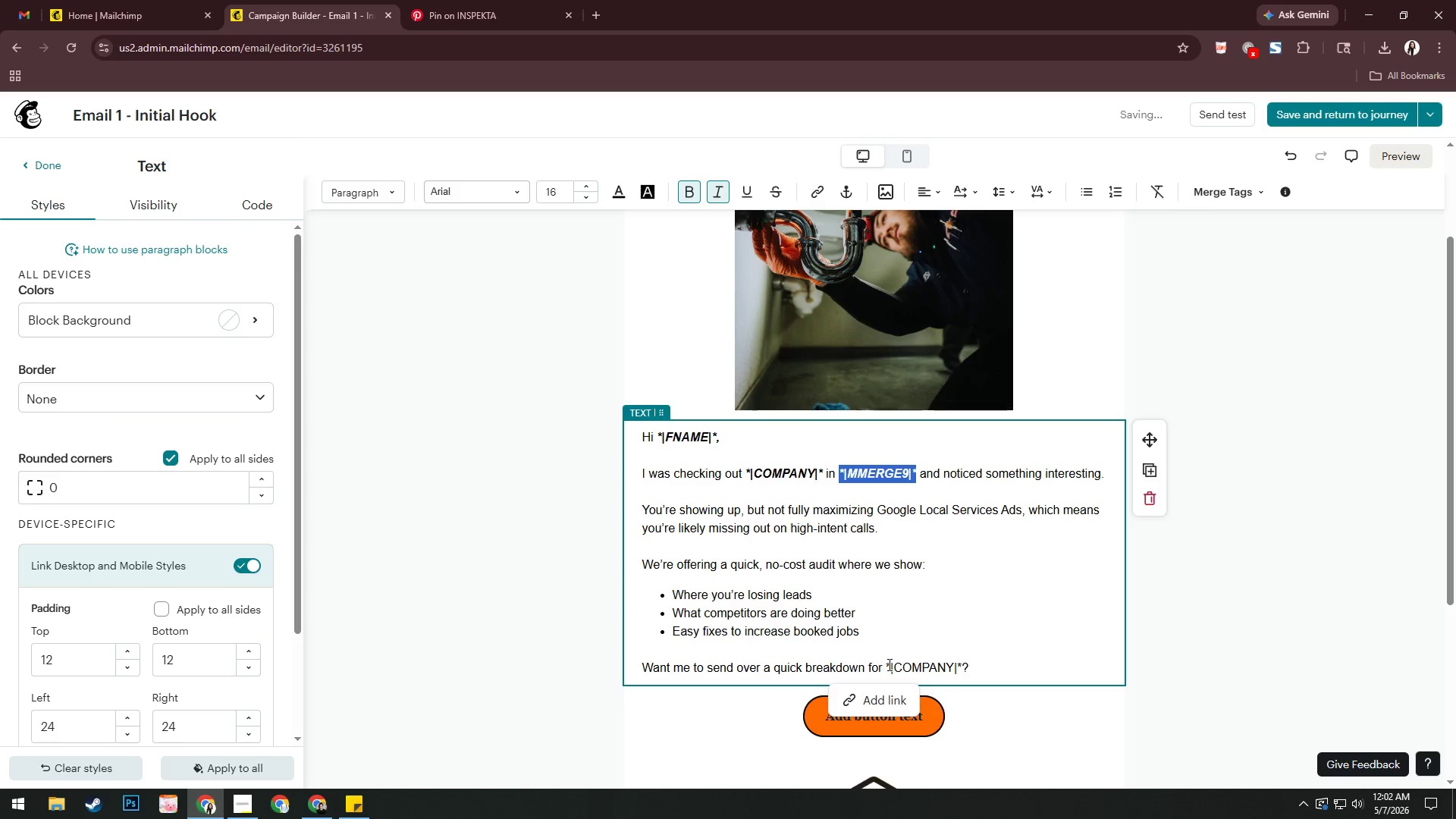 
left_click_drag(start_coordinate=[886, 667], to_coordinate=[962, 667])
 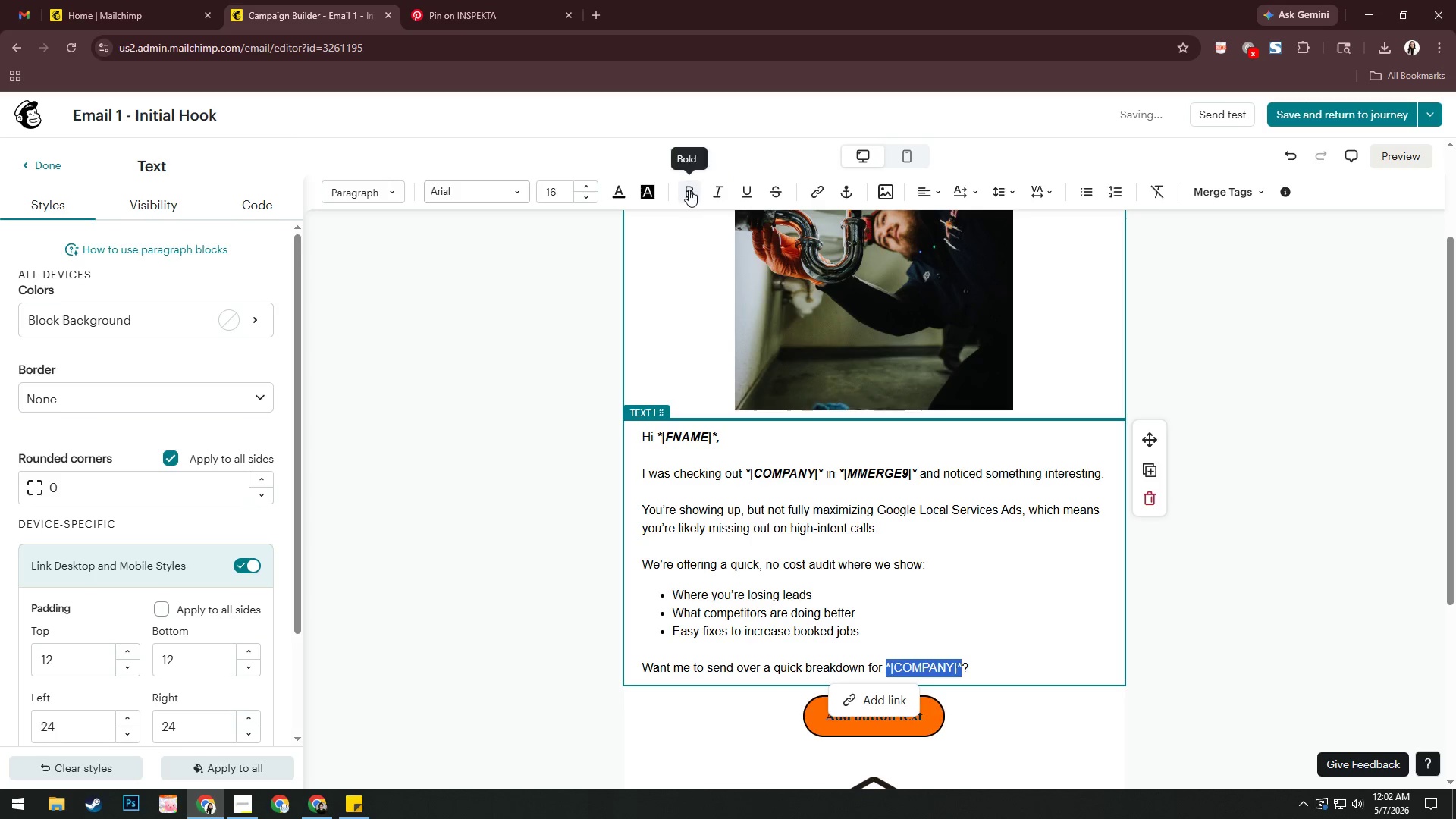 
double_click([716, 194])
 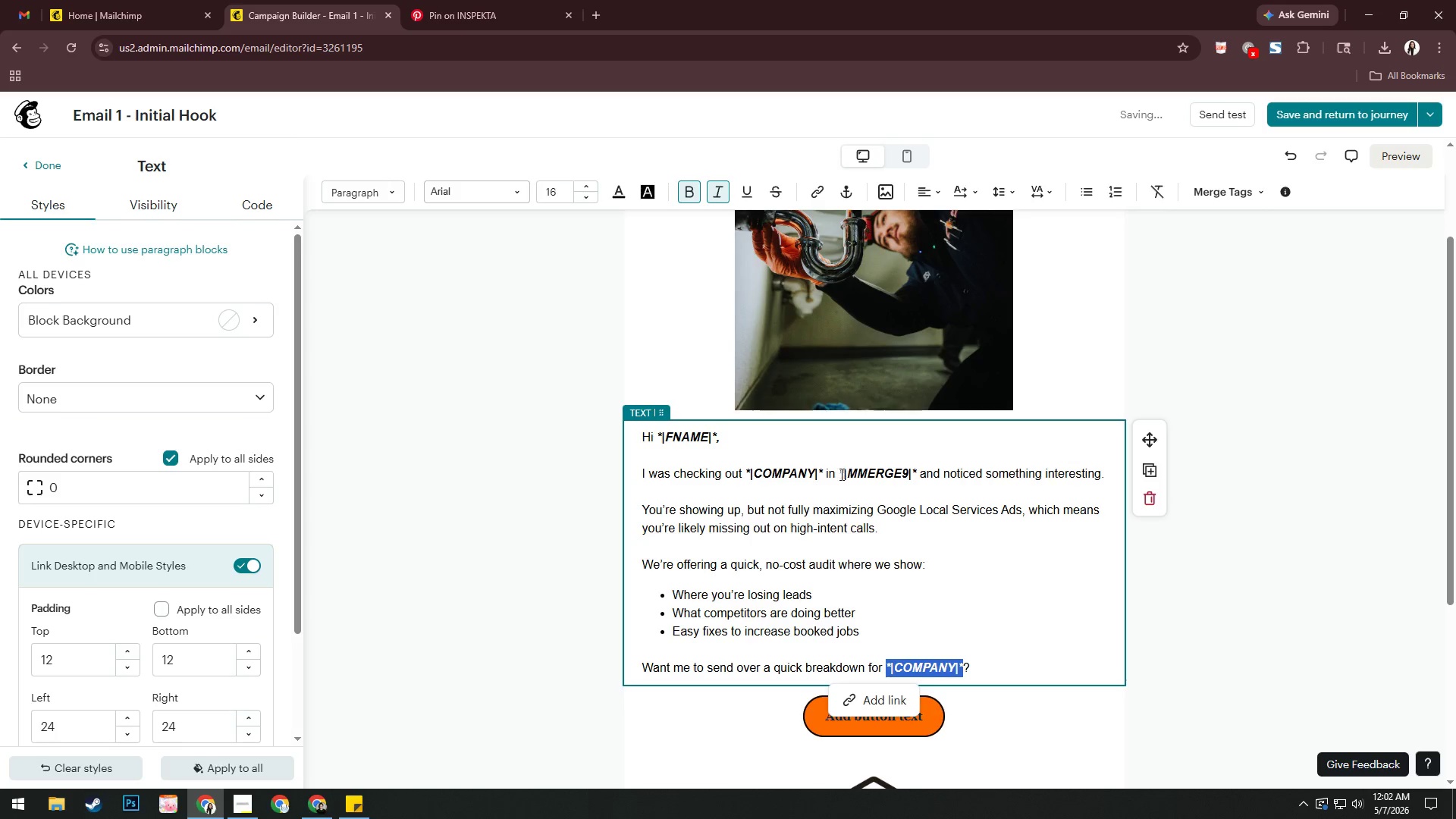 
left_click_drag(start_coordinate=[840, 474], to_coordinate=[912, 479])
 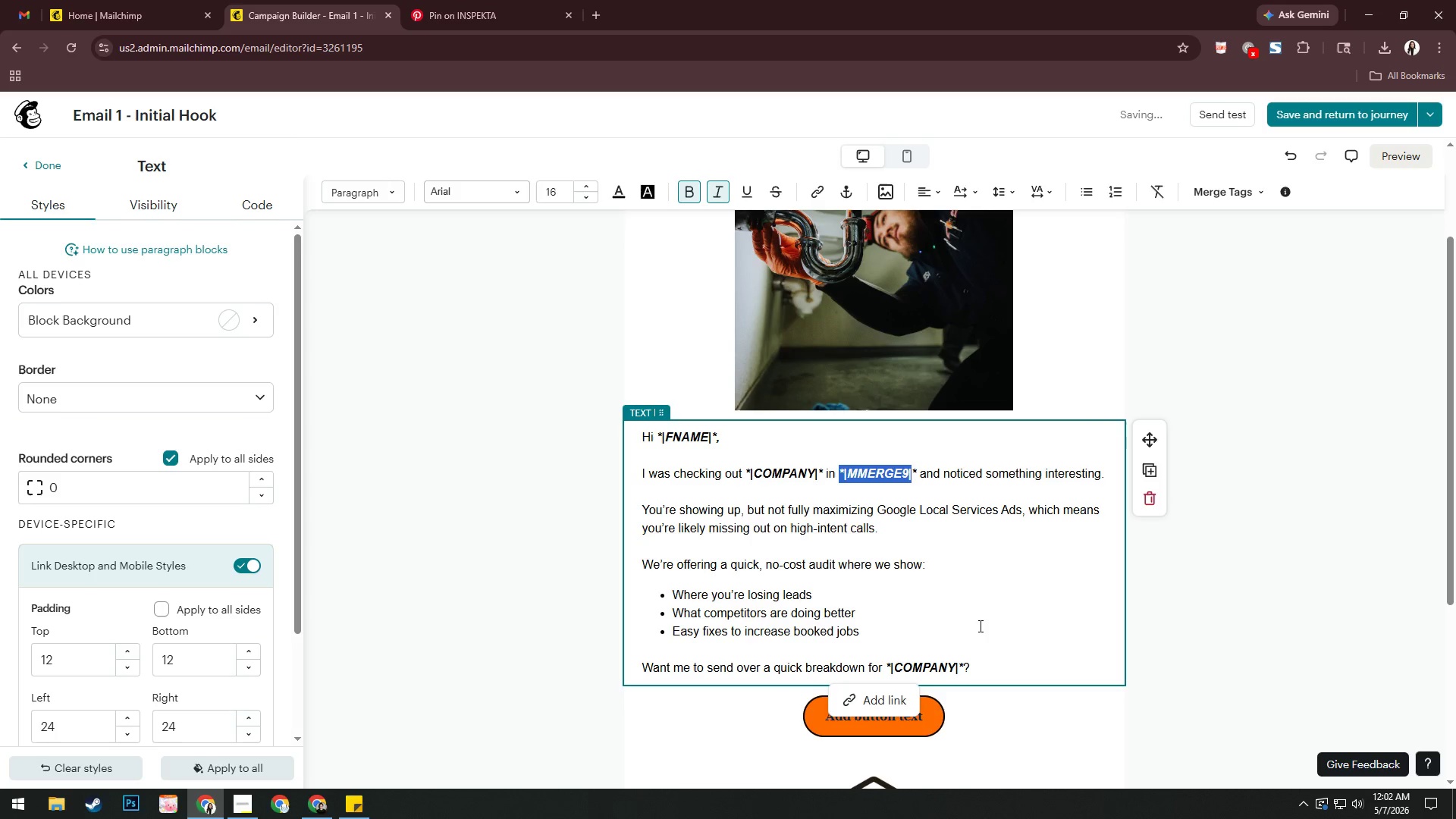 
left_click([993, 670])
 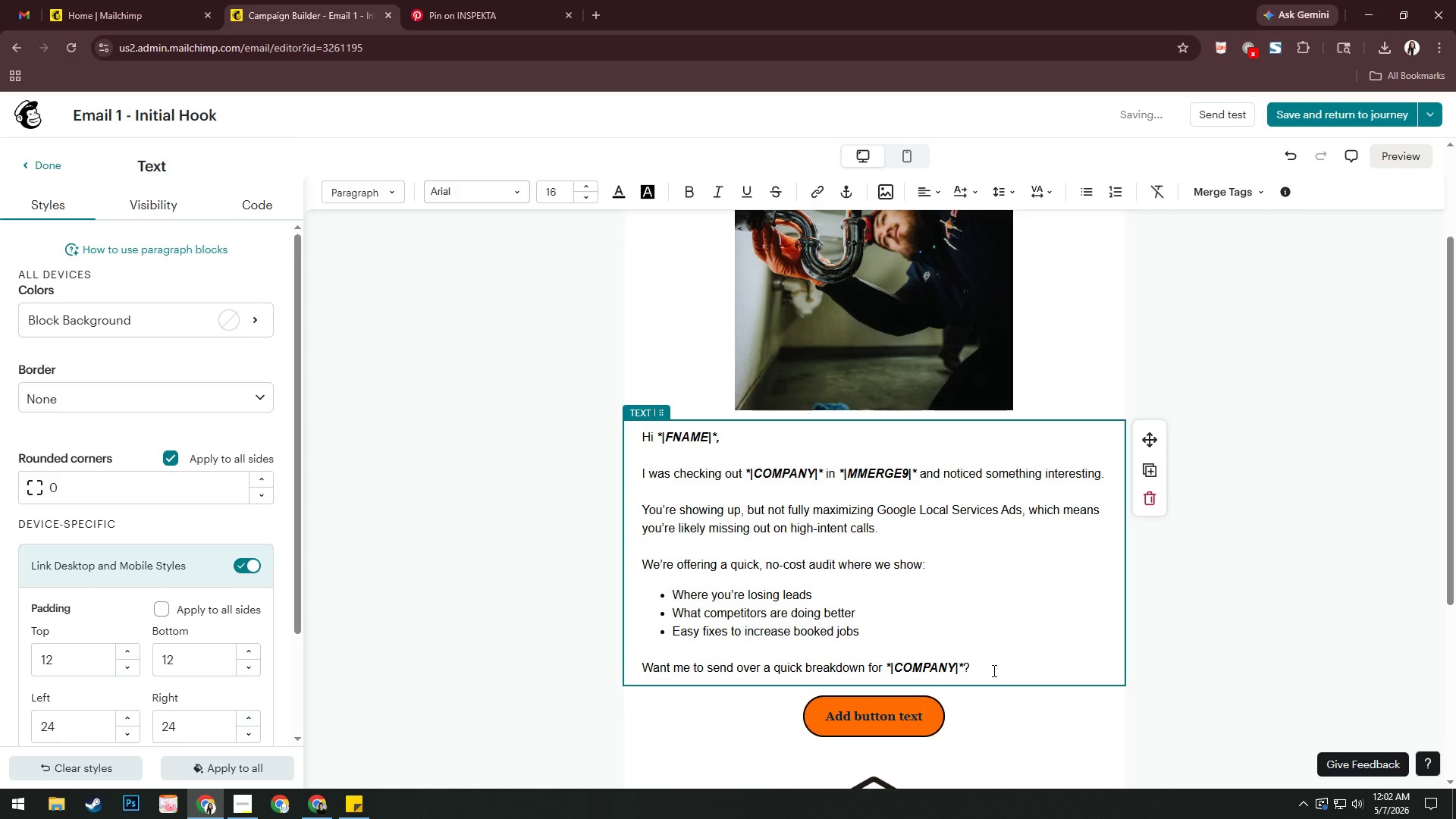 
key(Alt+AltLeft)
 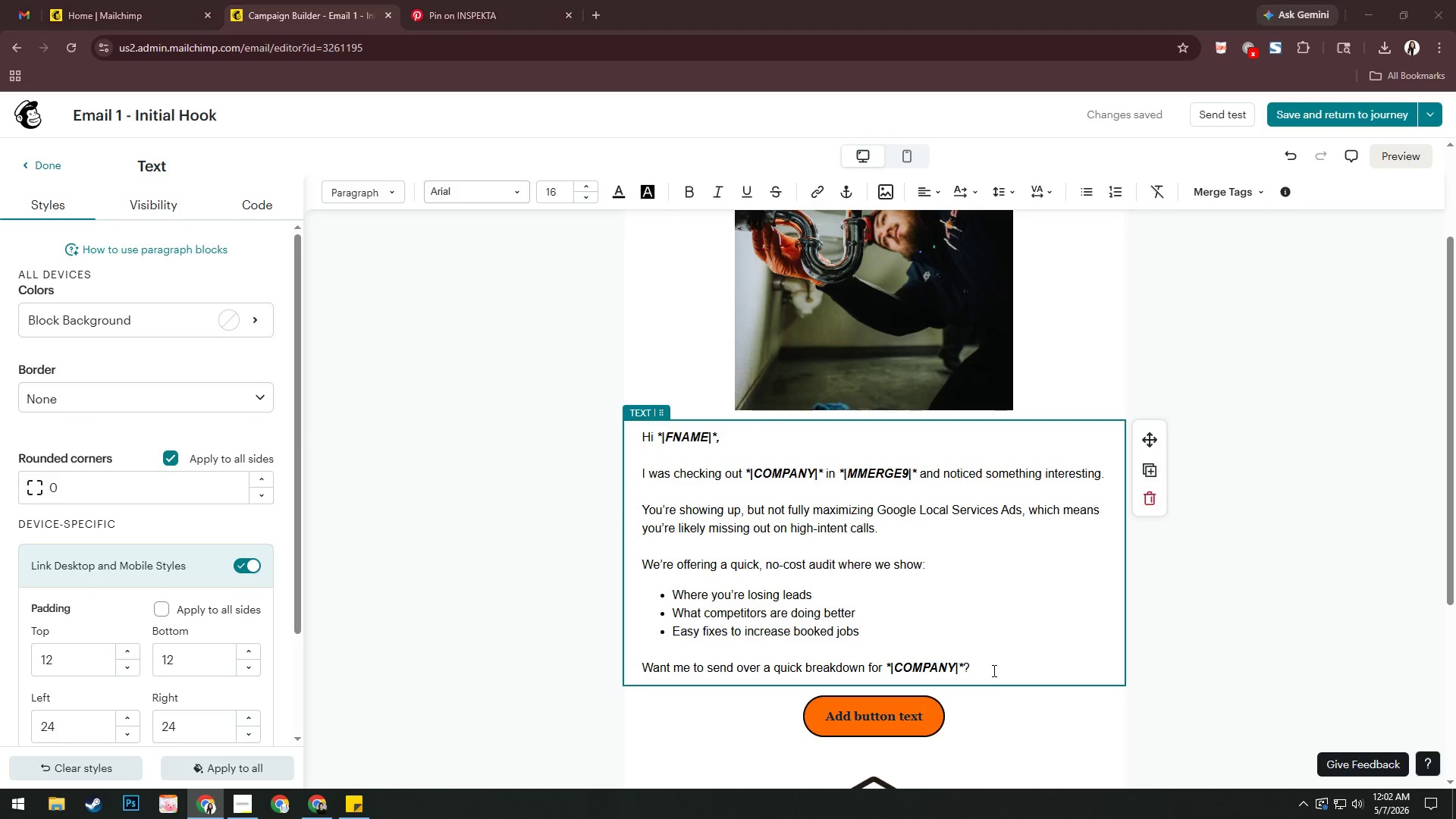 
key(Alt+Tab)